 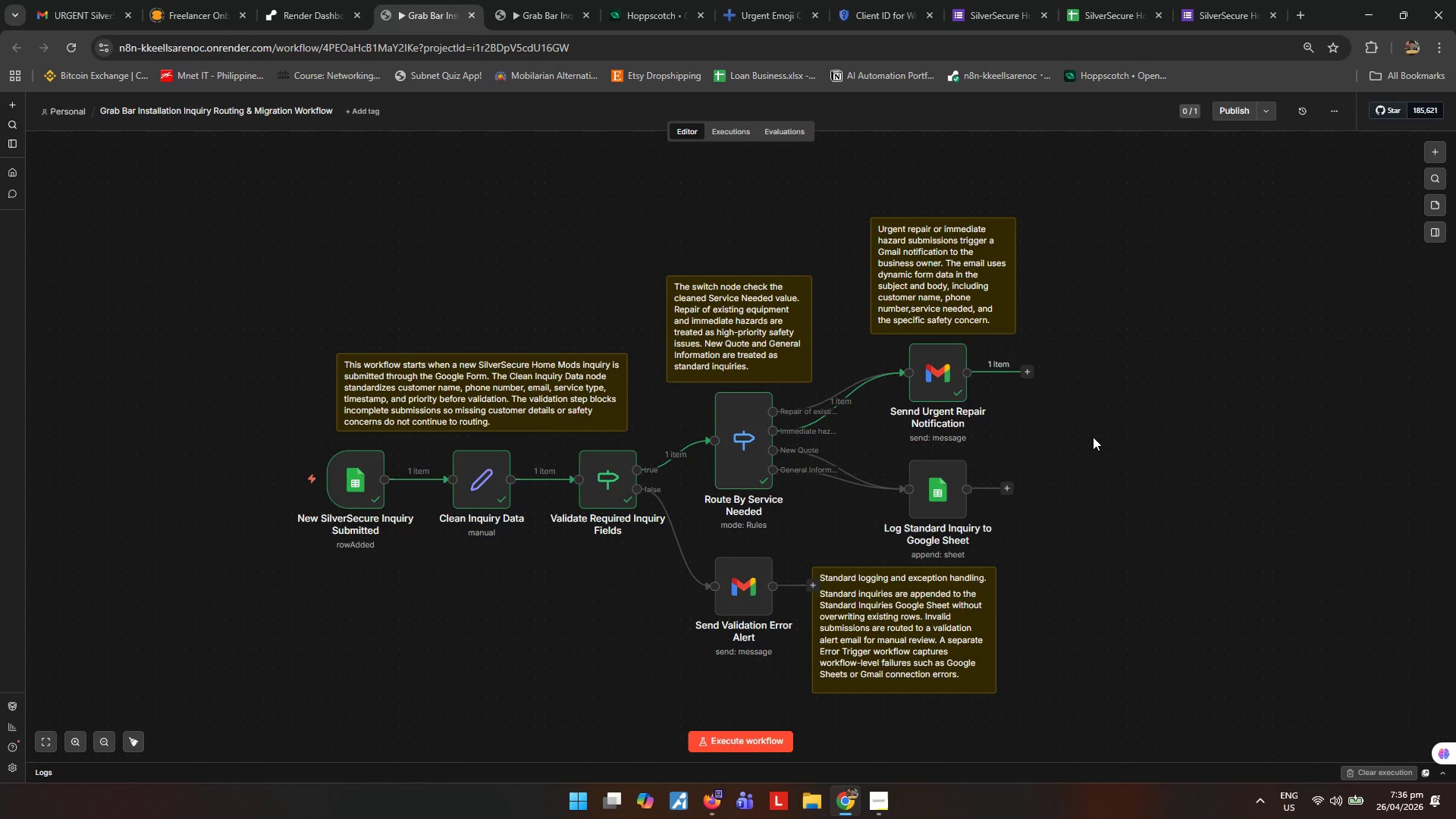 
key(Meta+Shift+MetaLeft)
 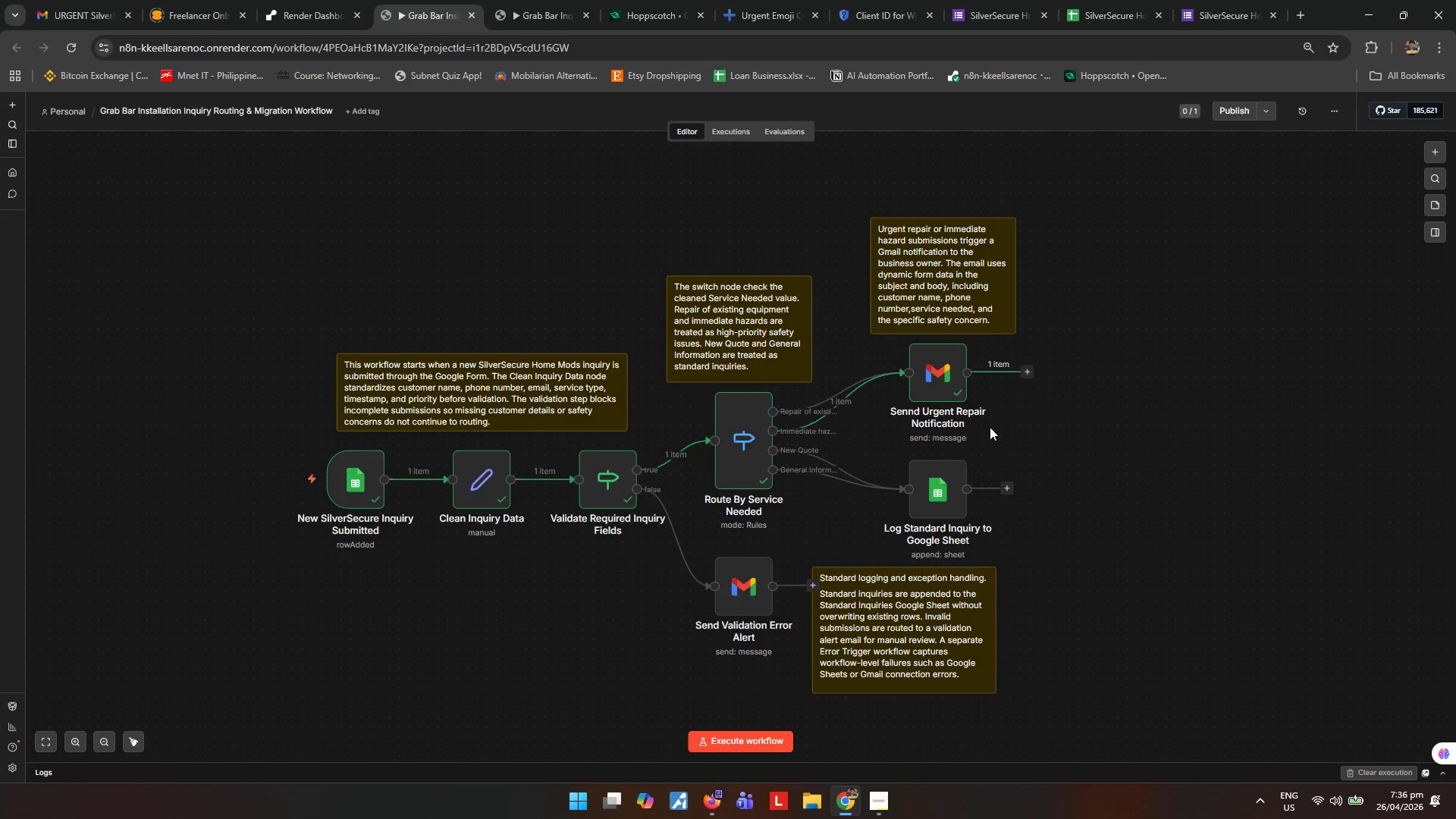 
key(Meta+Shift+S)
 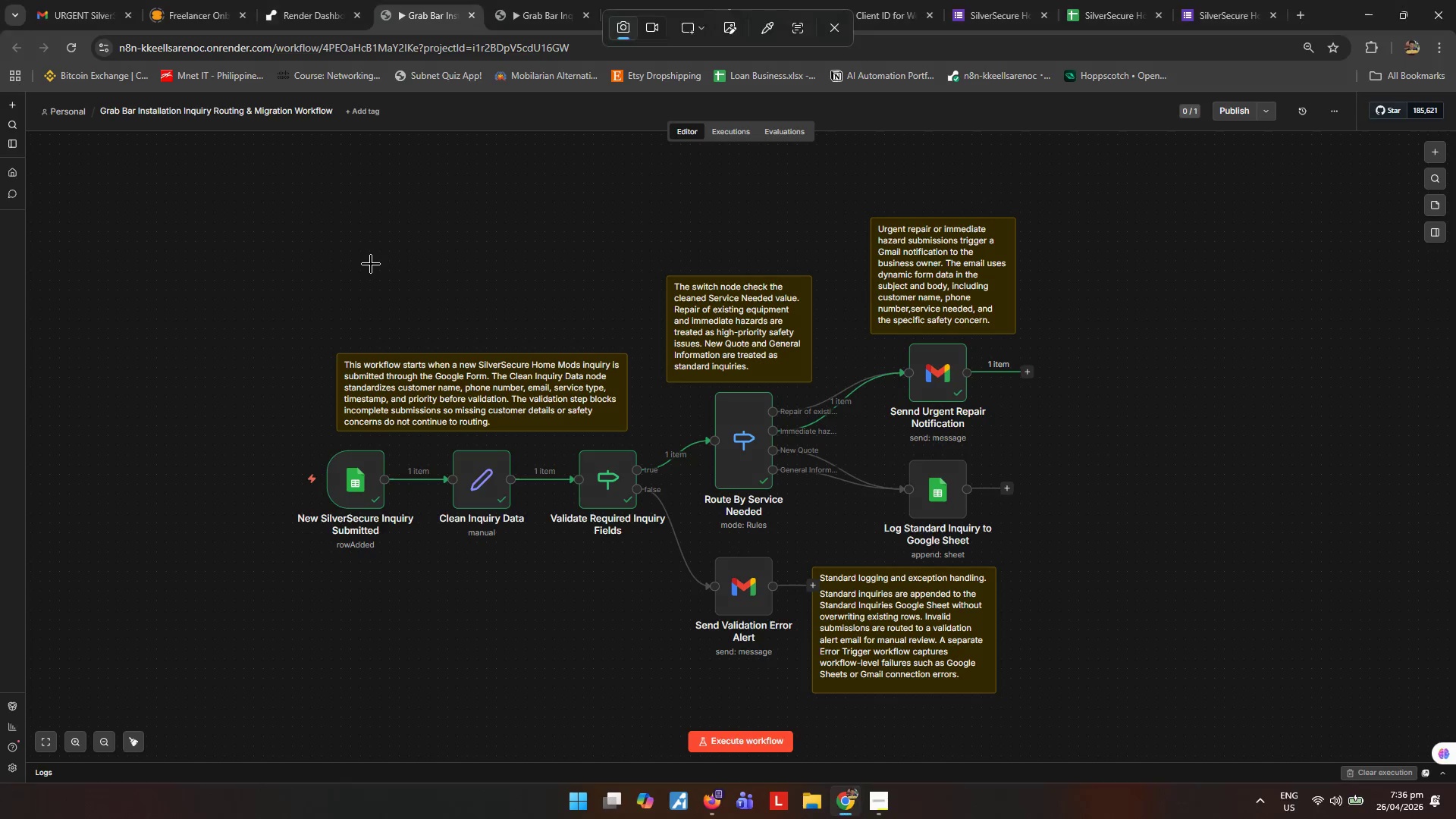 
key(Escape)
 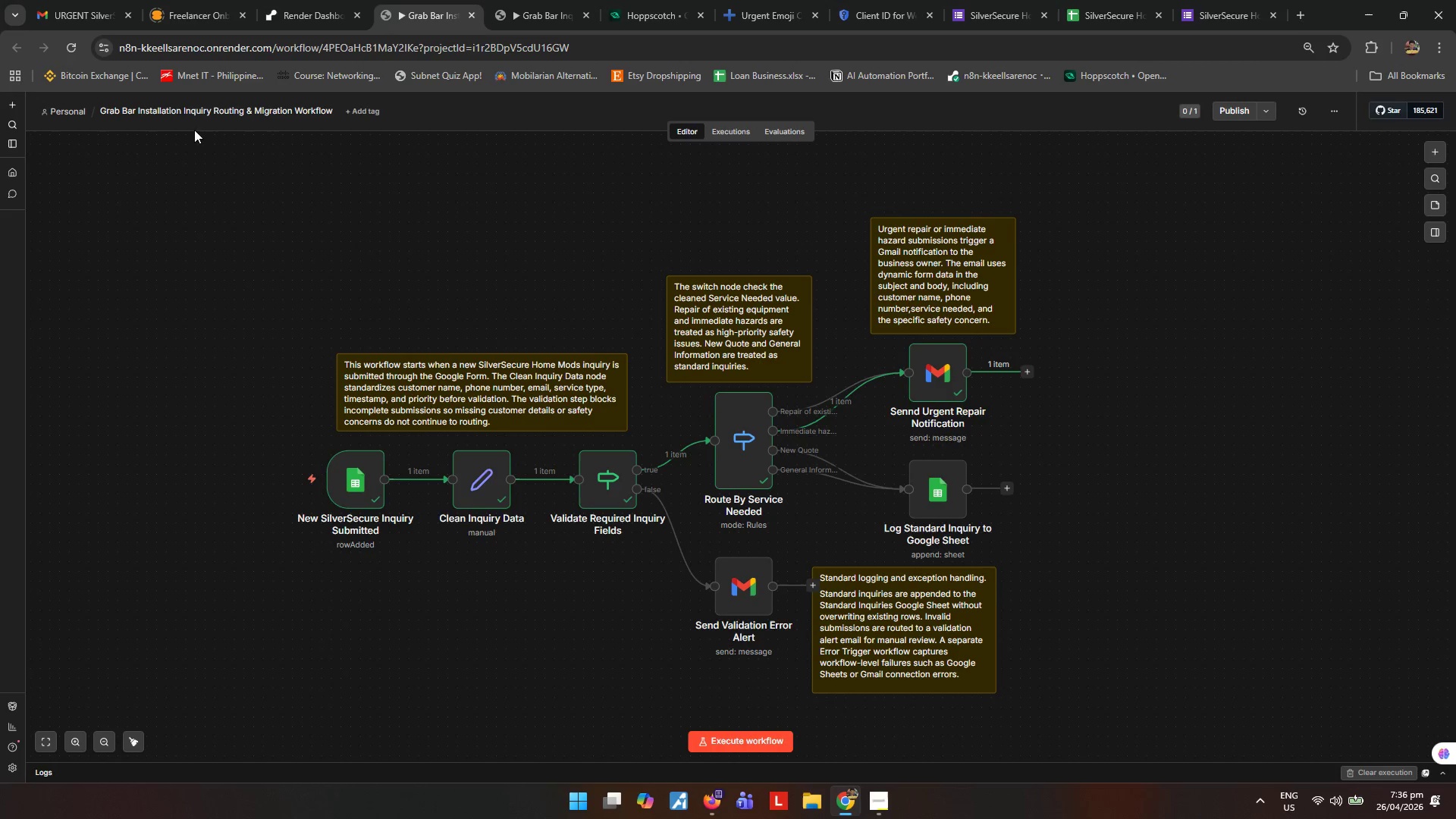 
left_click([731, 136])
 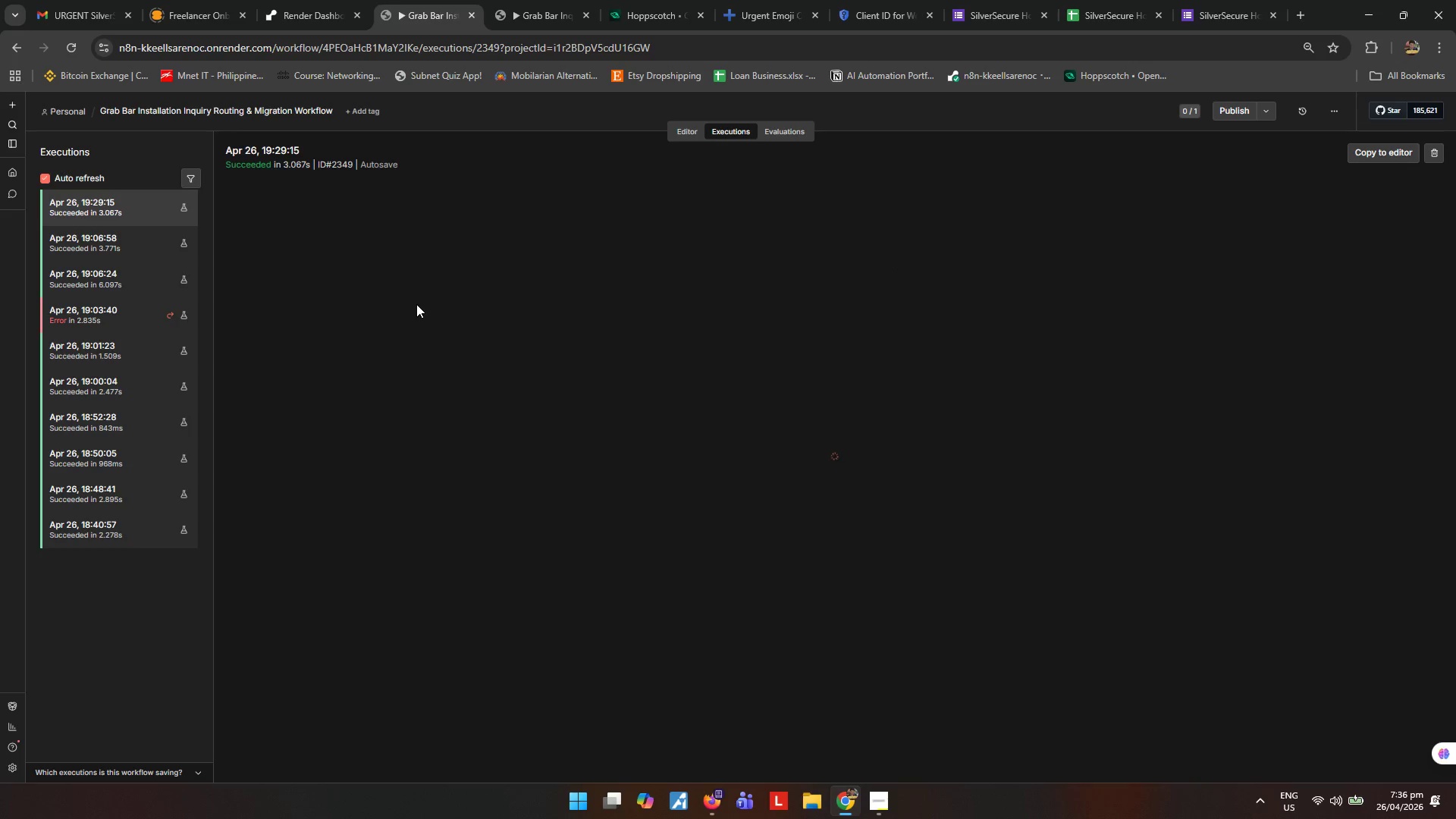 
wait(12.2)
 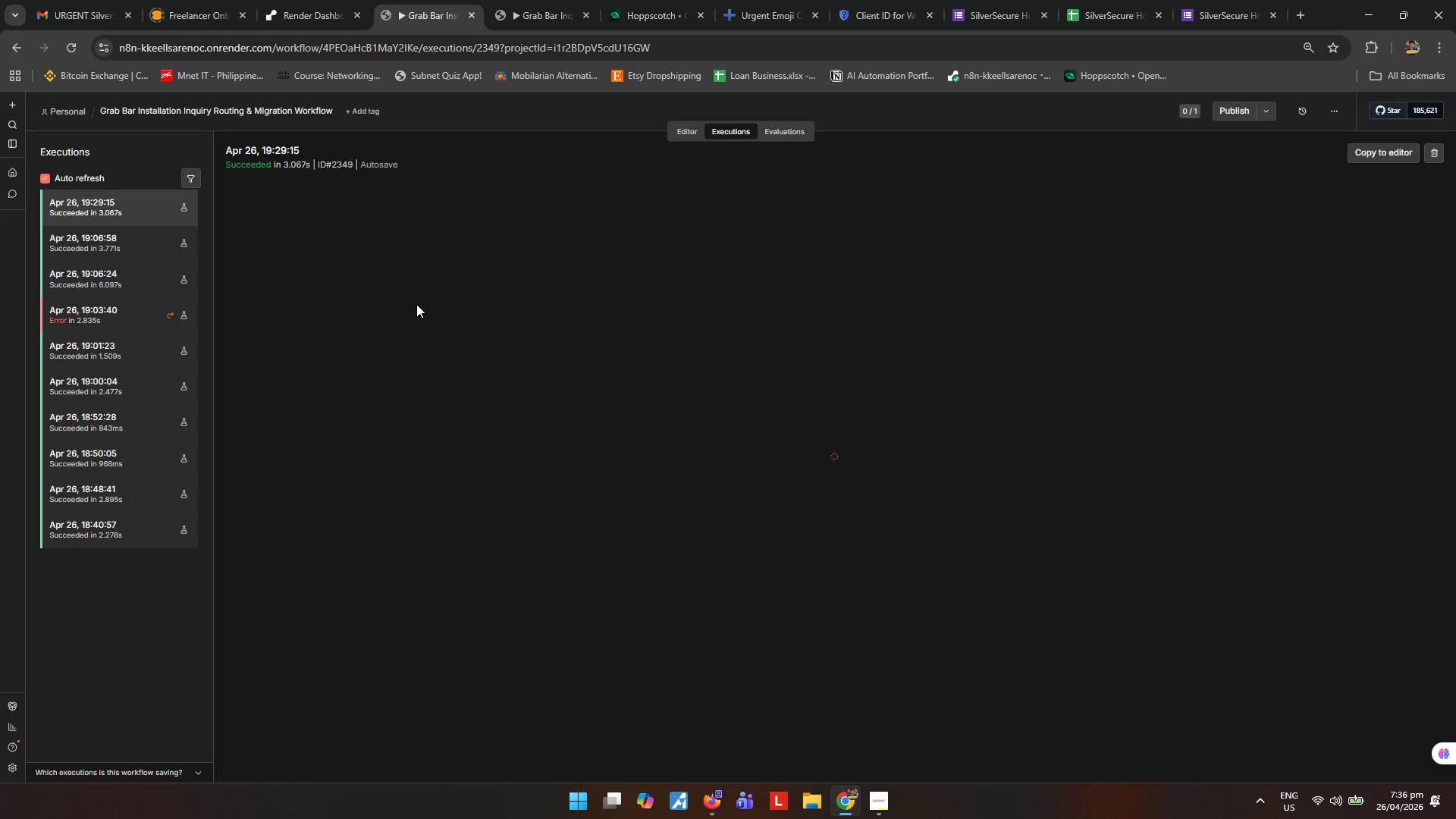 
mouse_move([96, 36])
 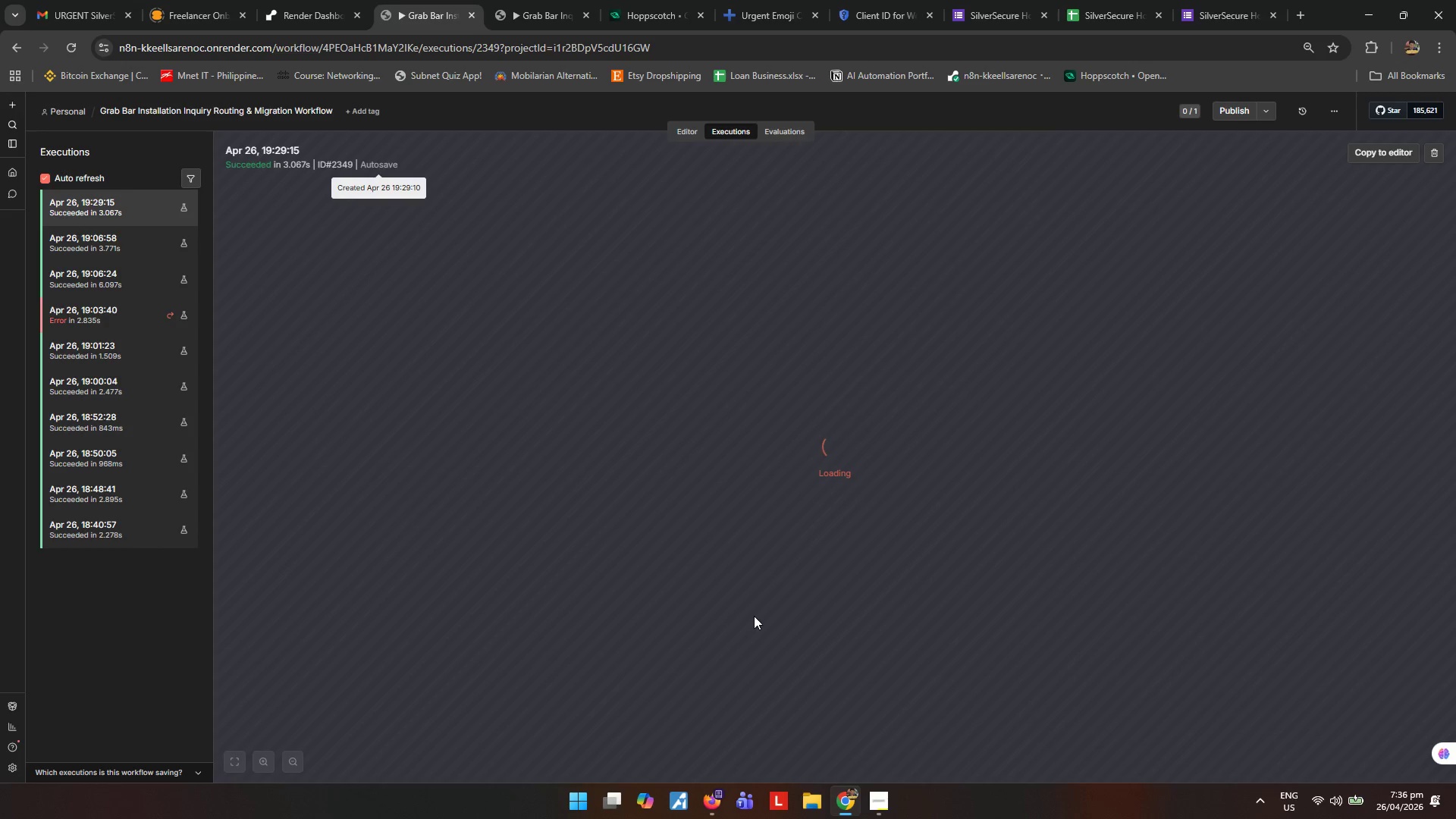 
key(Meta+Shift+MetaLeft)
 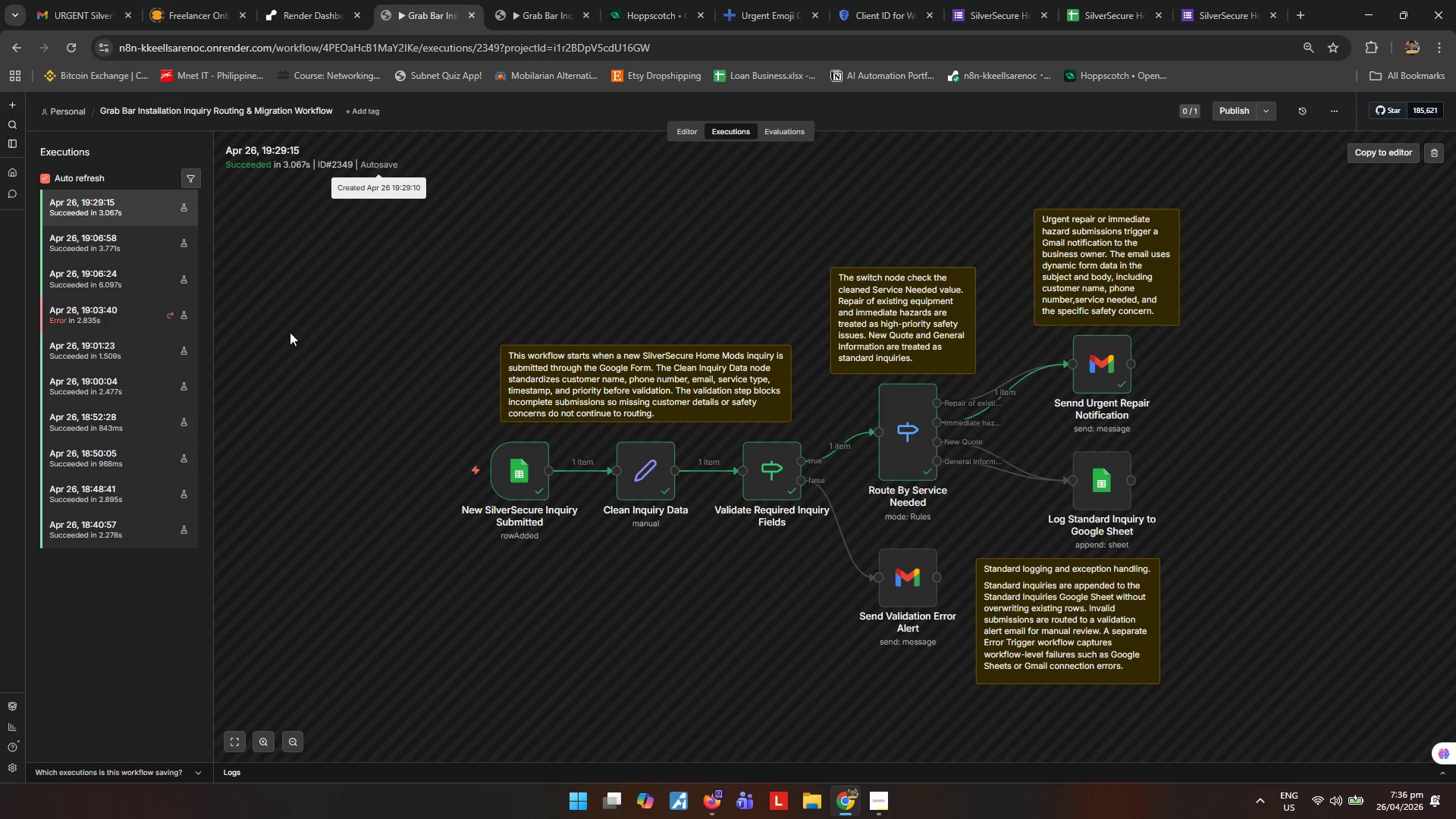 
key(Meta+Shift+S)
 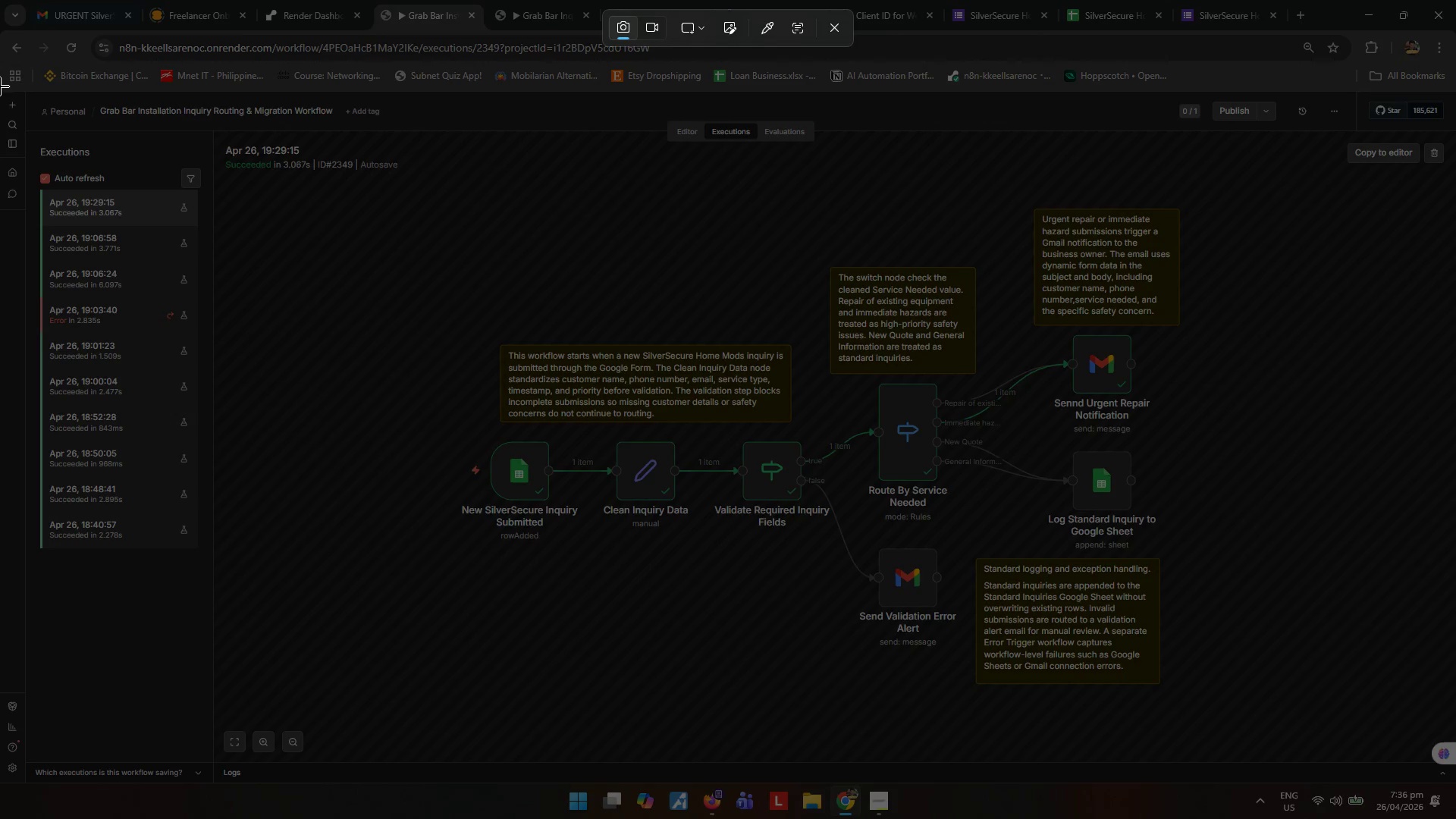 
left_click_drag(start_coordinate=[0, 90], to_coordinate=[1455, 786])
 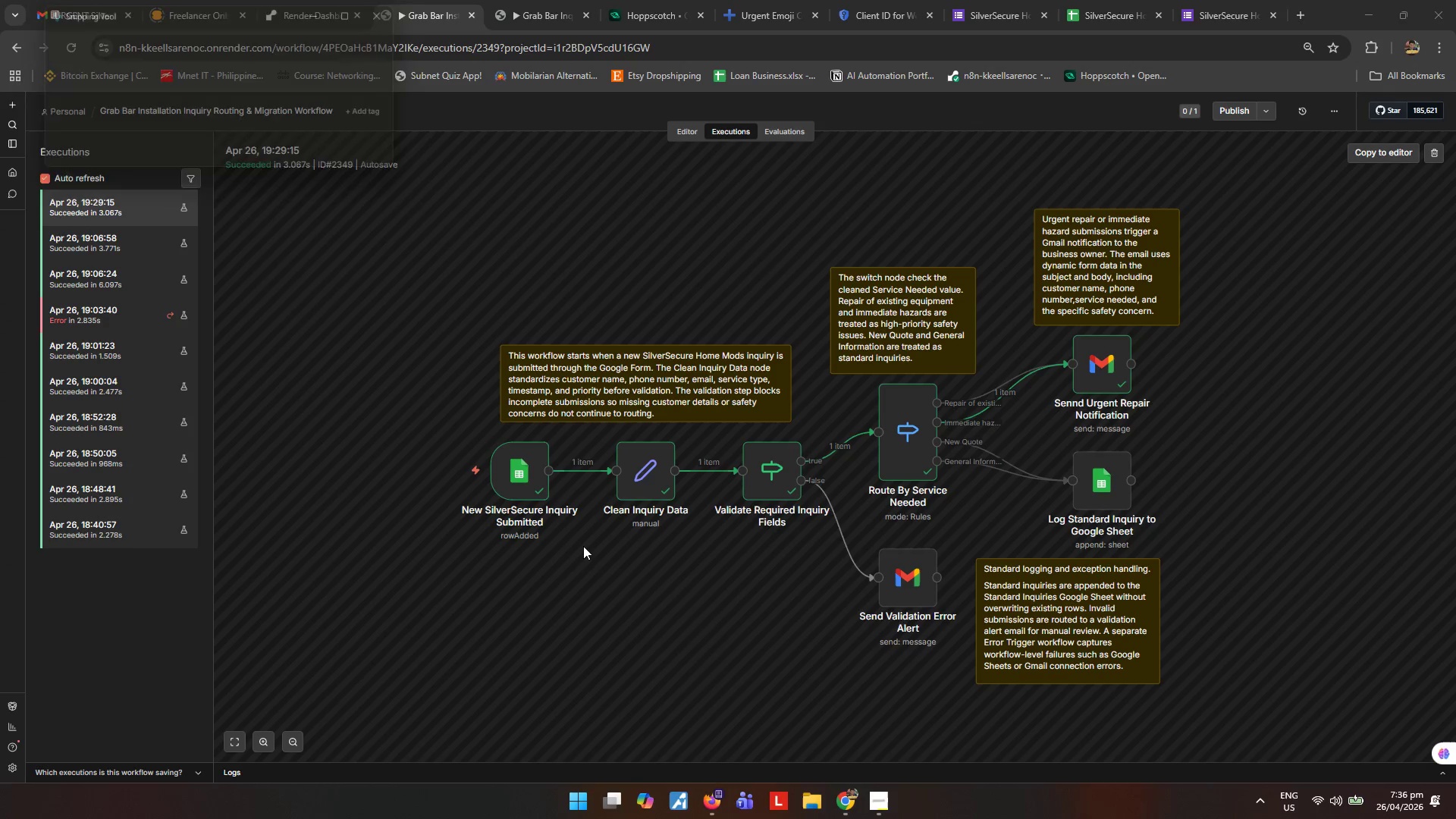 
key(Control+ControlLeft)
 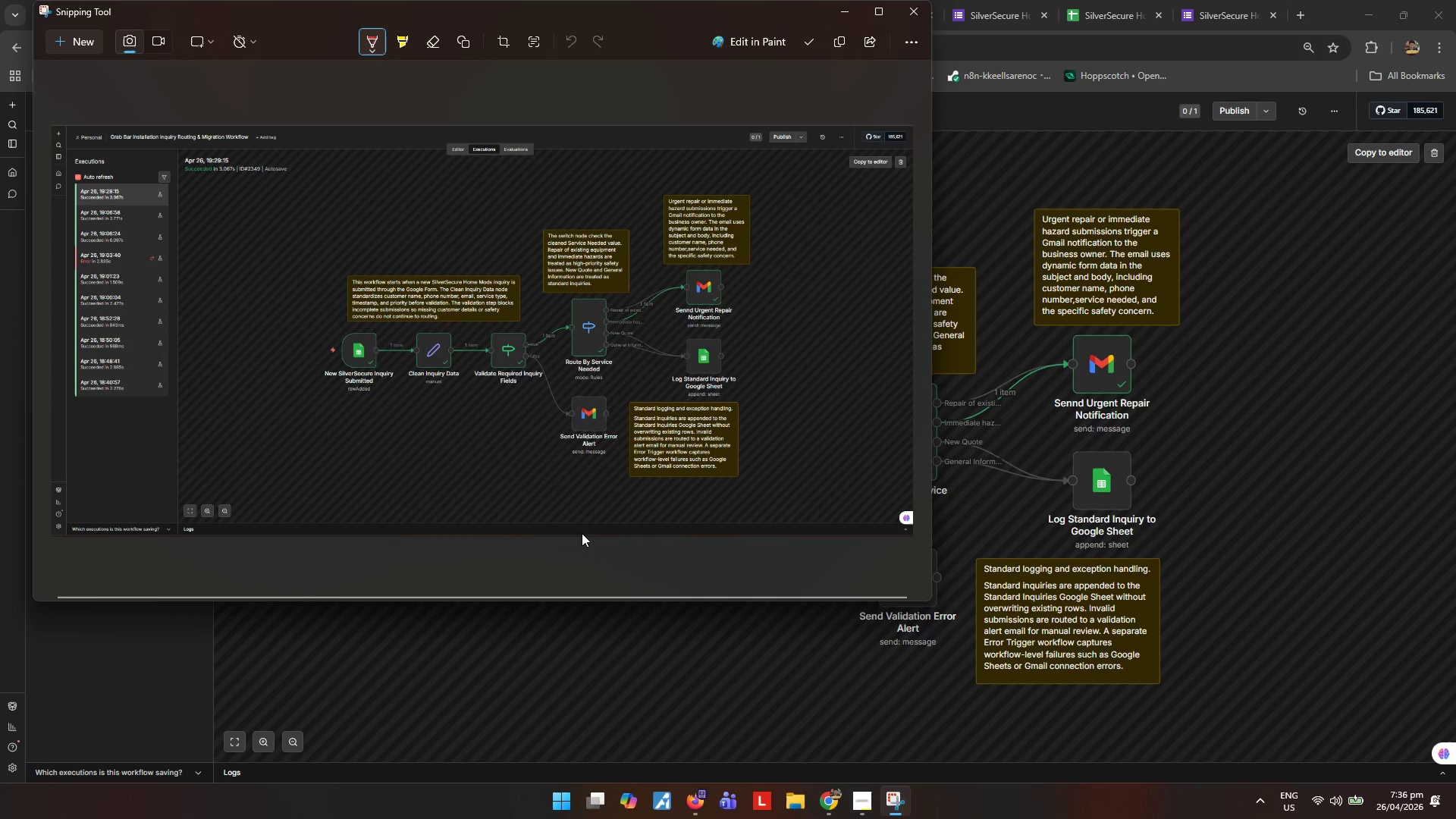 
key(Control+S)
 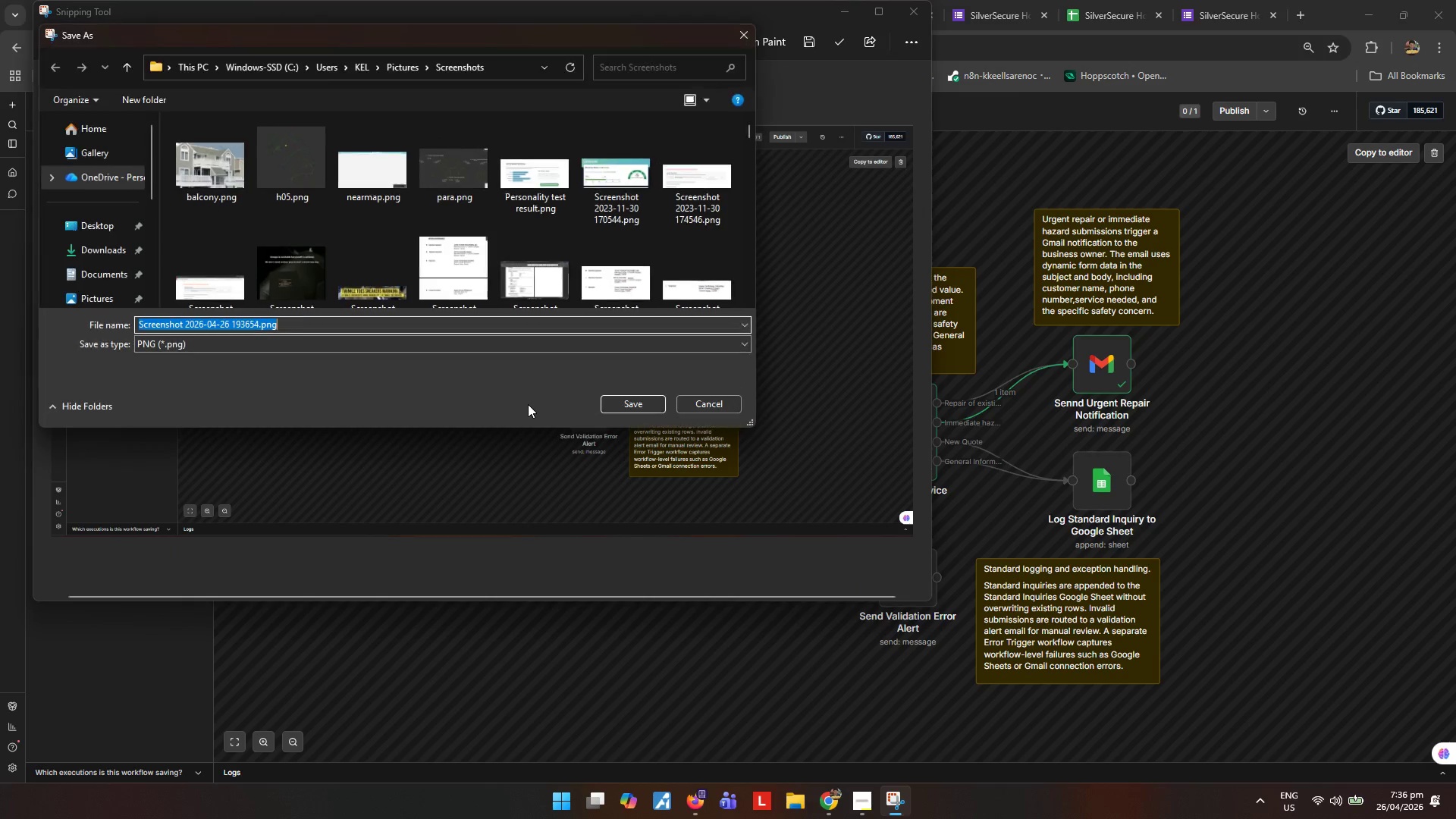 
type(ss)
 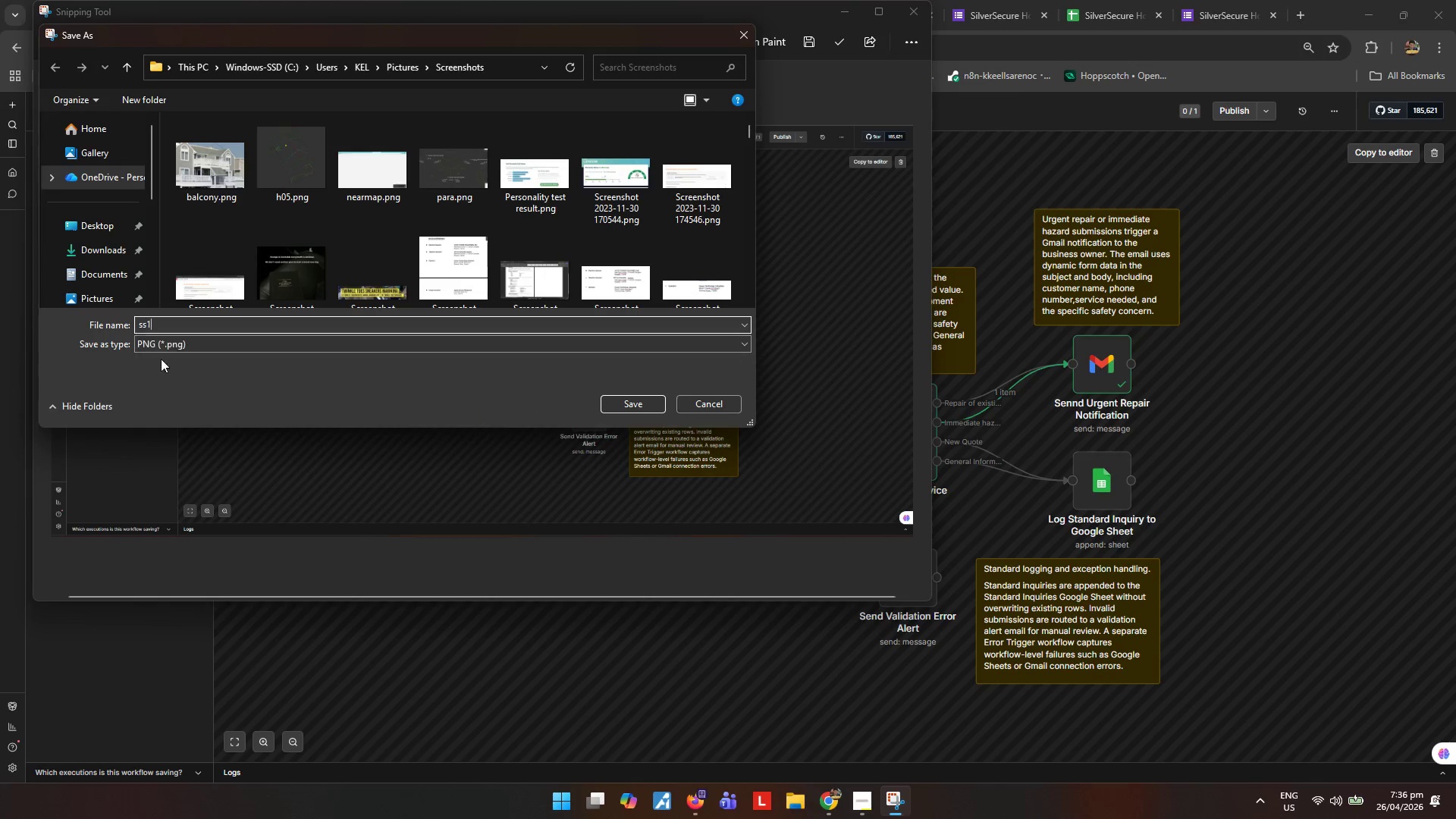 
key(1)
 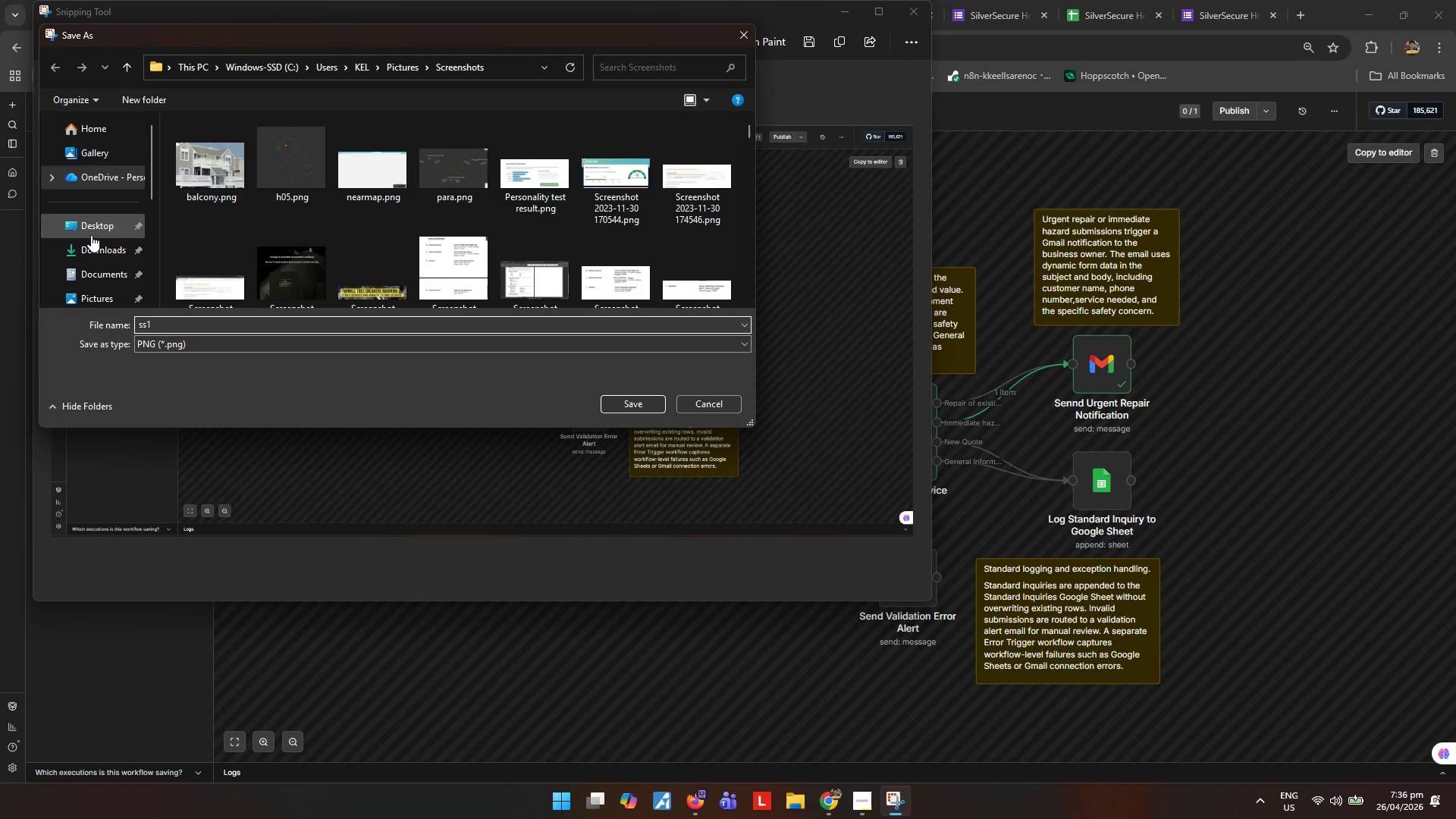 
left_click([91, 235])
 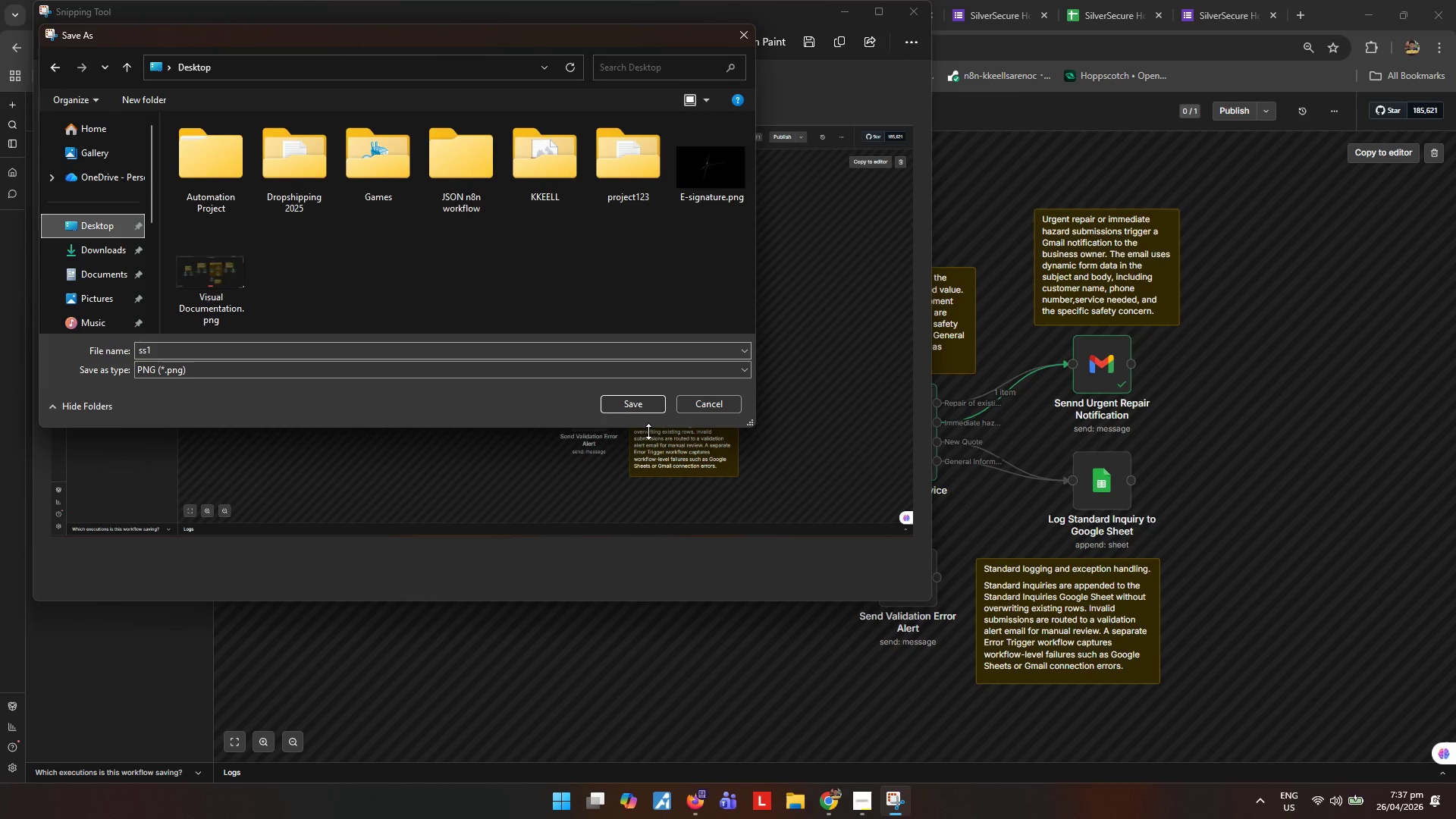 
left_click([640, 410])
 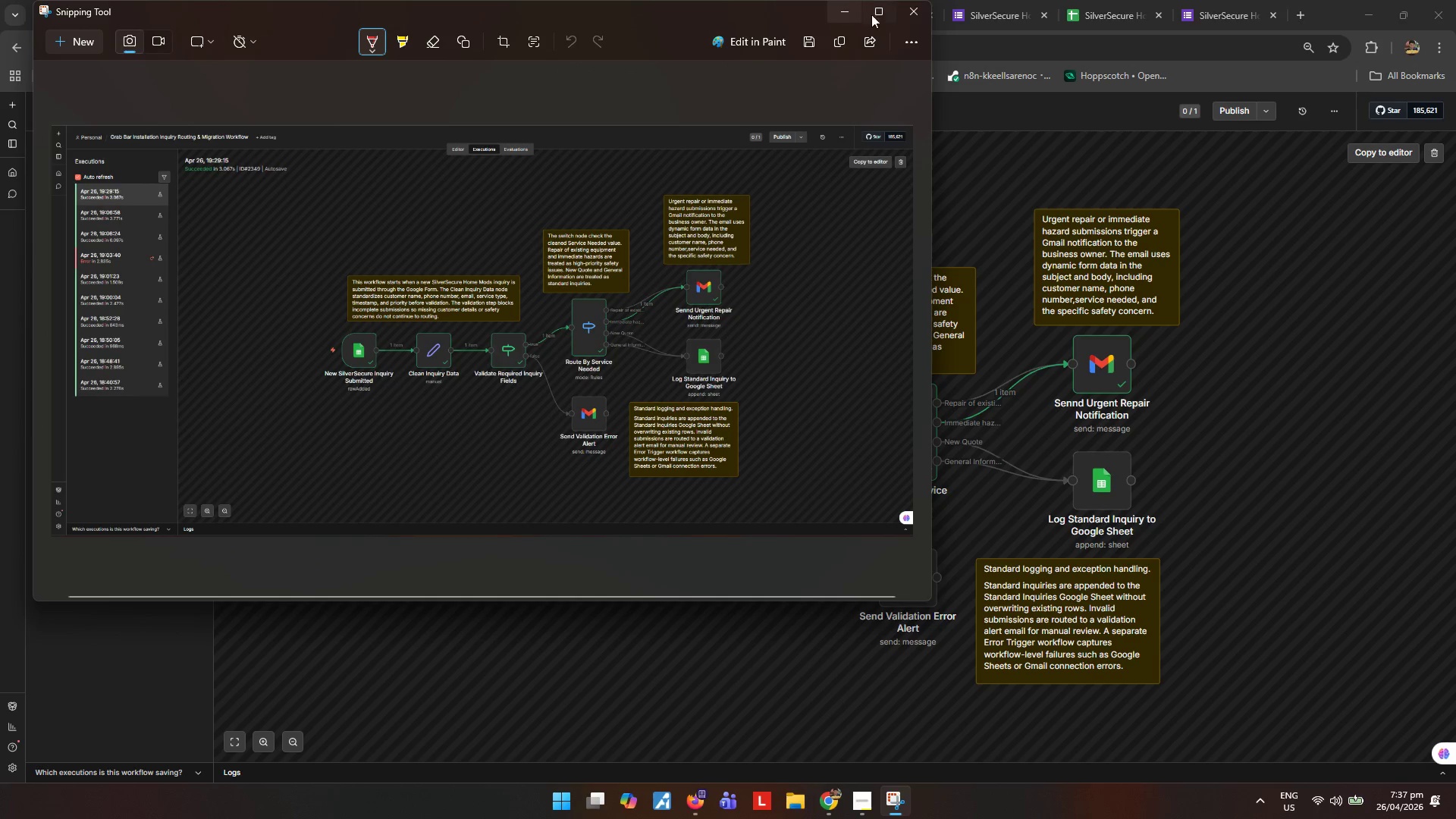 
left_click([920, 11])
 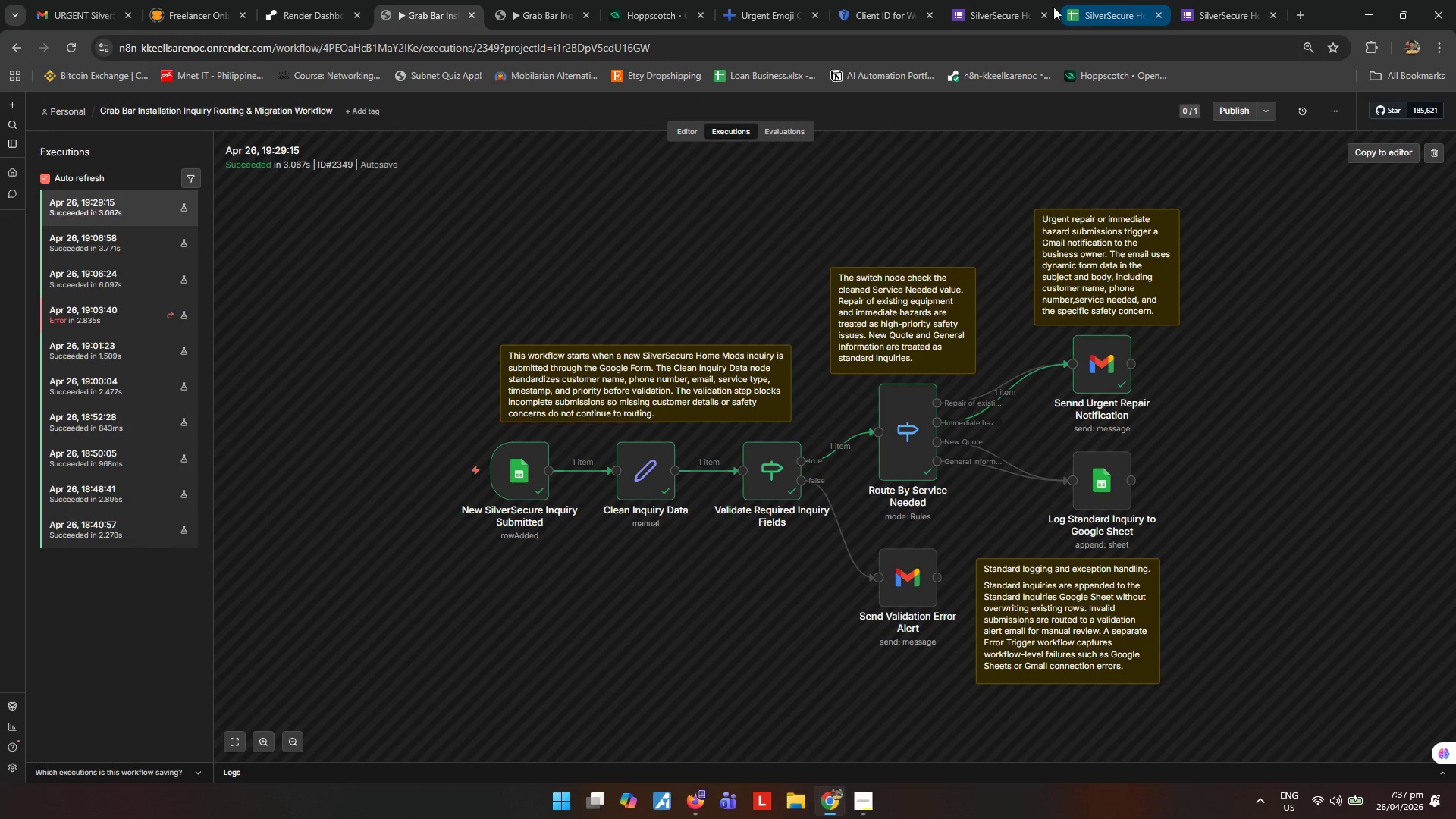 
left_click([1014, 0])
 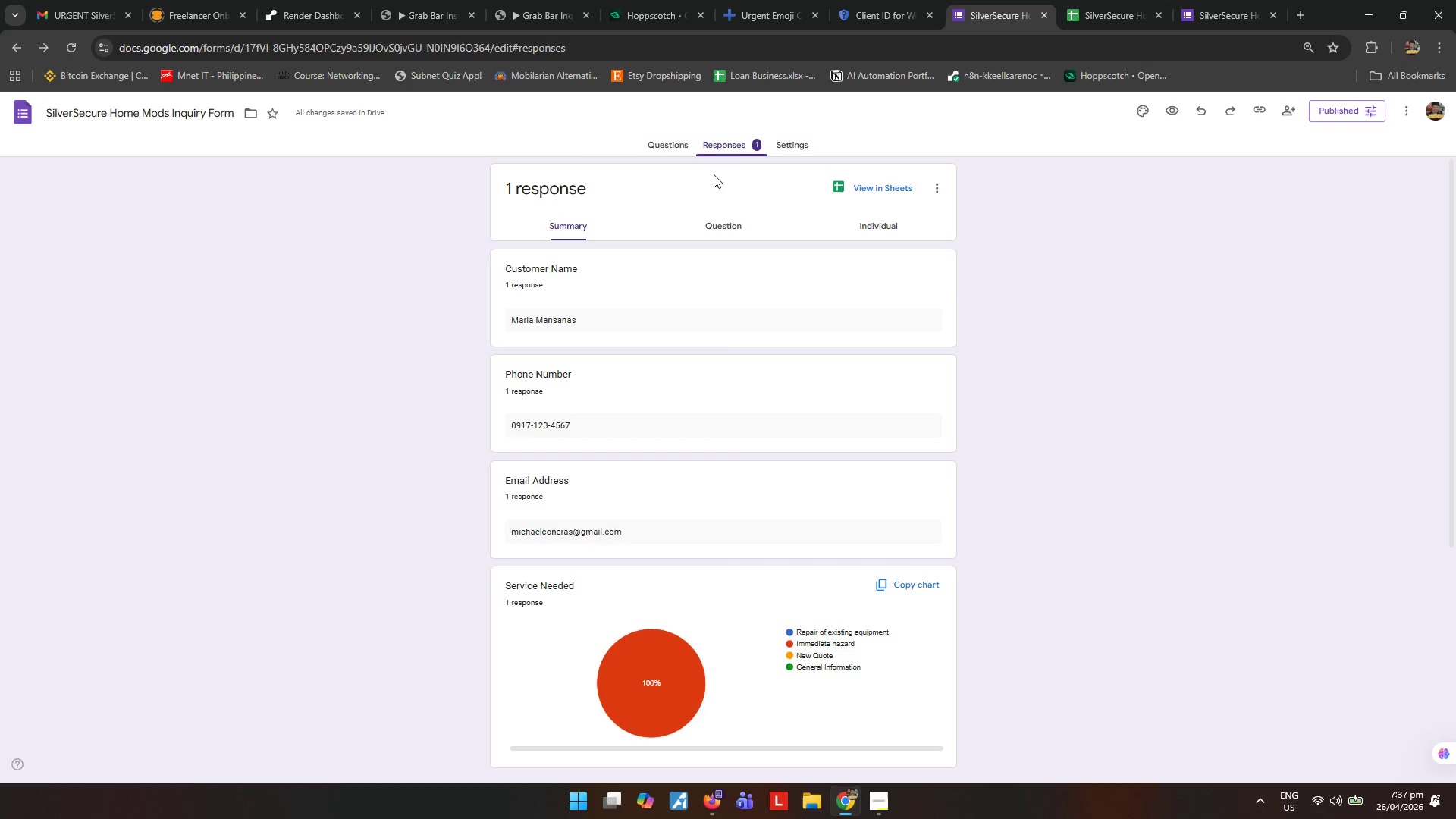 
left_click([1097, 11])
 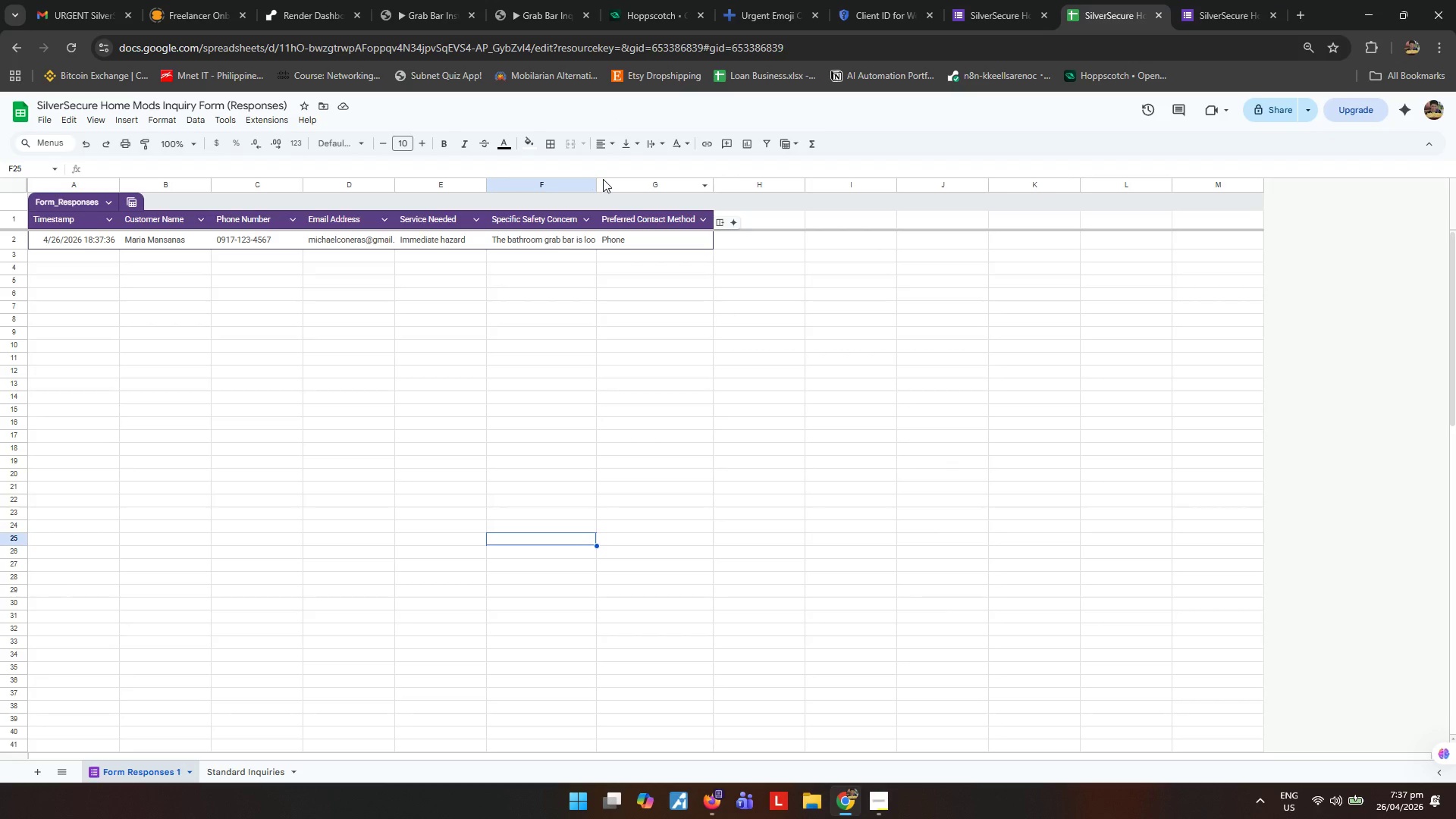 
wait(5.39)
 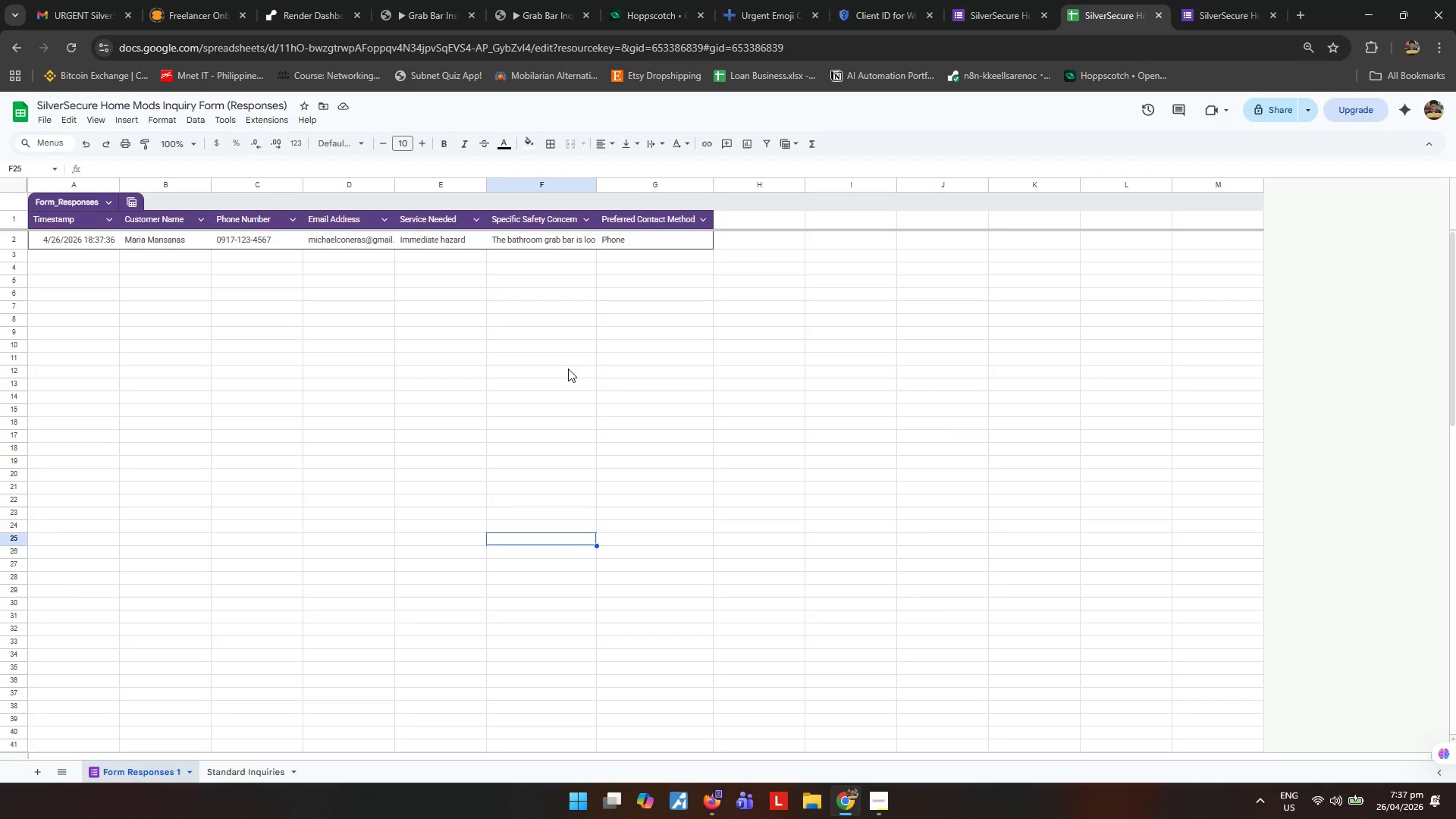 
left_click_drag(start_coordinate=[598, 180], to_coordinate=[659, 196])
 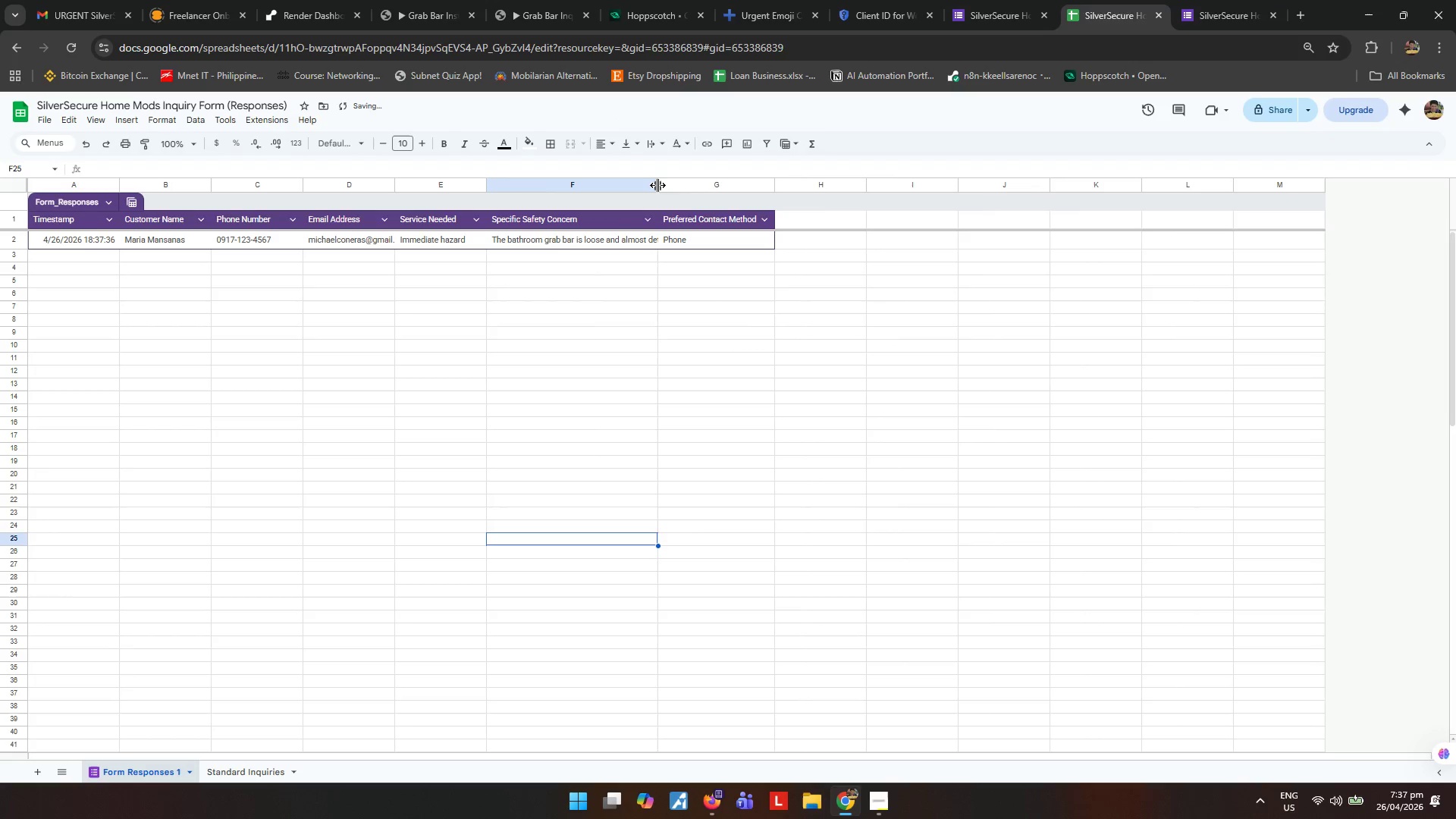 
left_click_drag(start_coordinate=[657, 185], to_coordinate=[746, 212])
 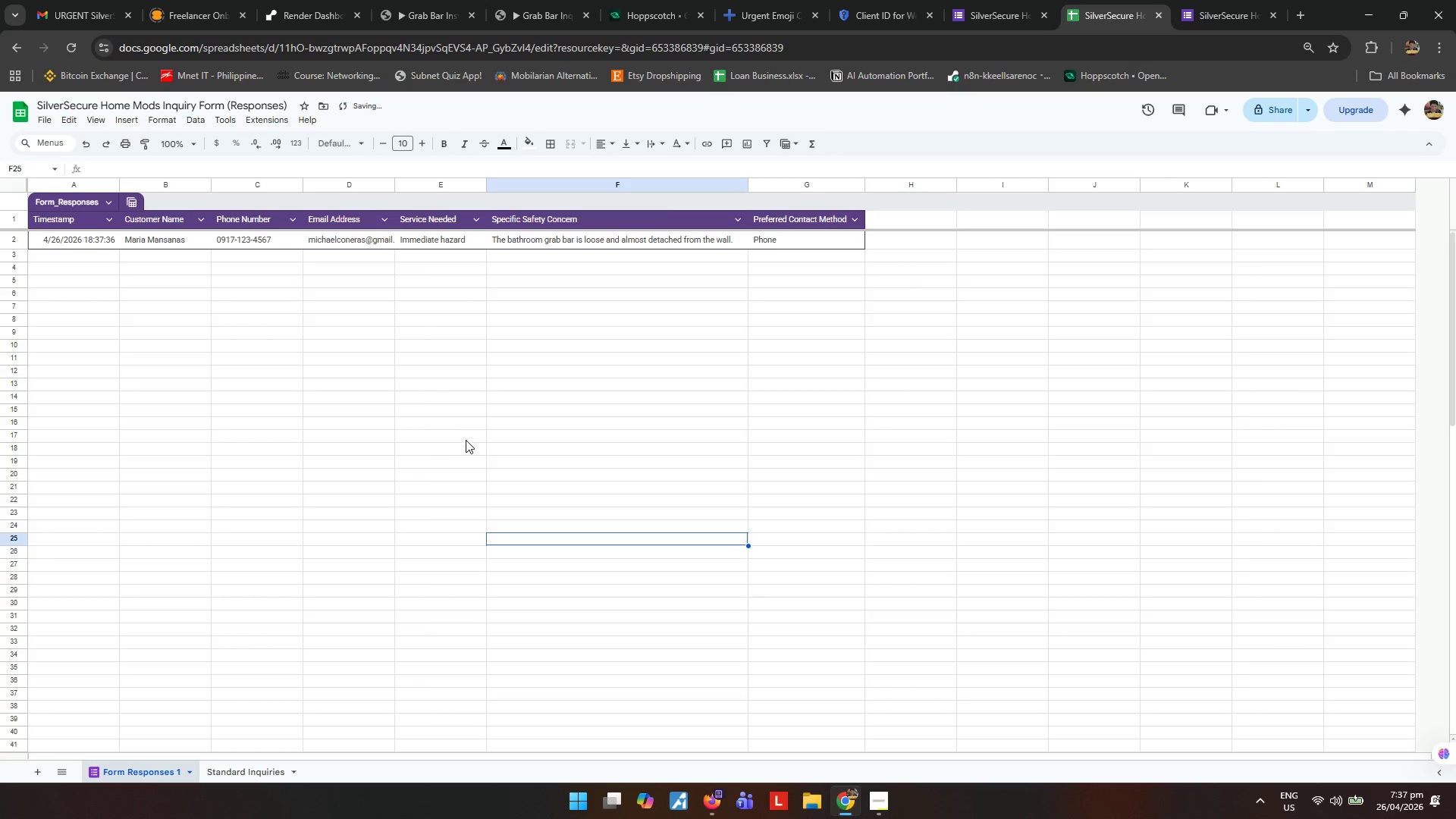 
key(Meta+Shift+MetaLeft)
 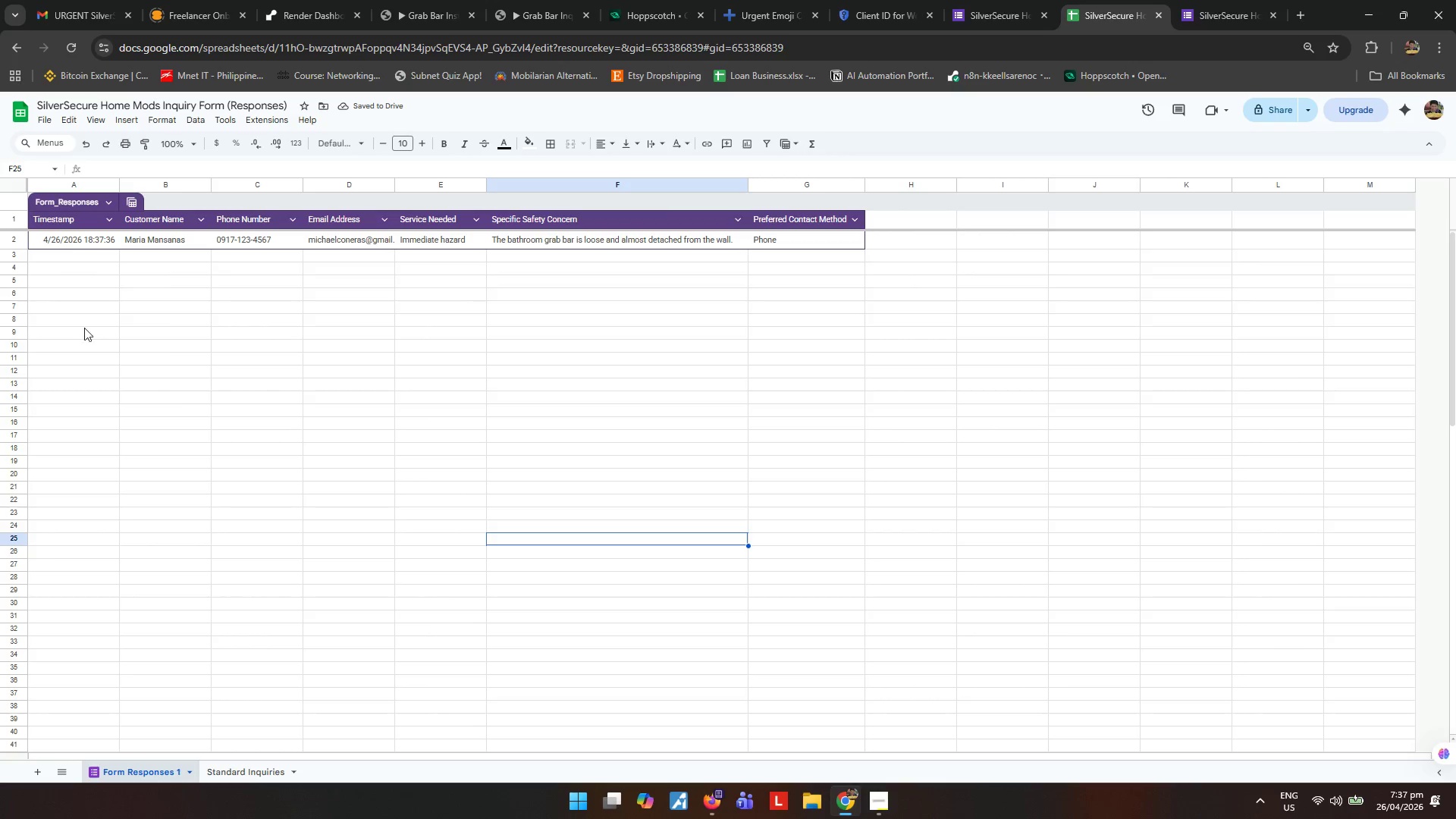 
key(Meta+Shift+S)
 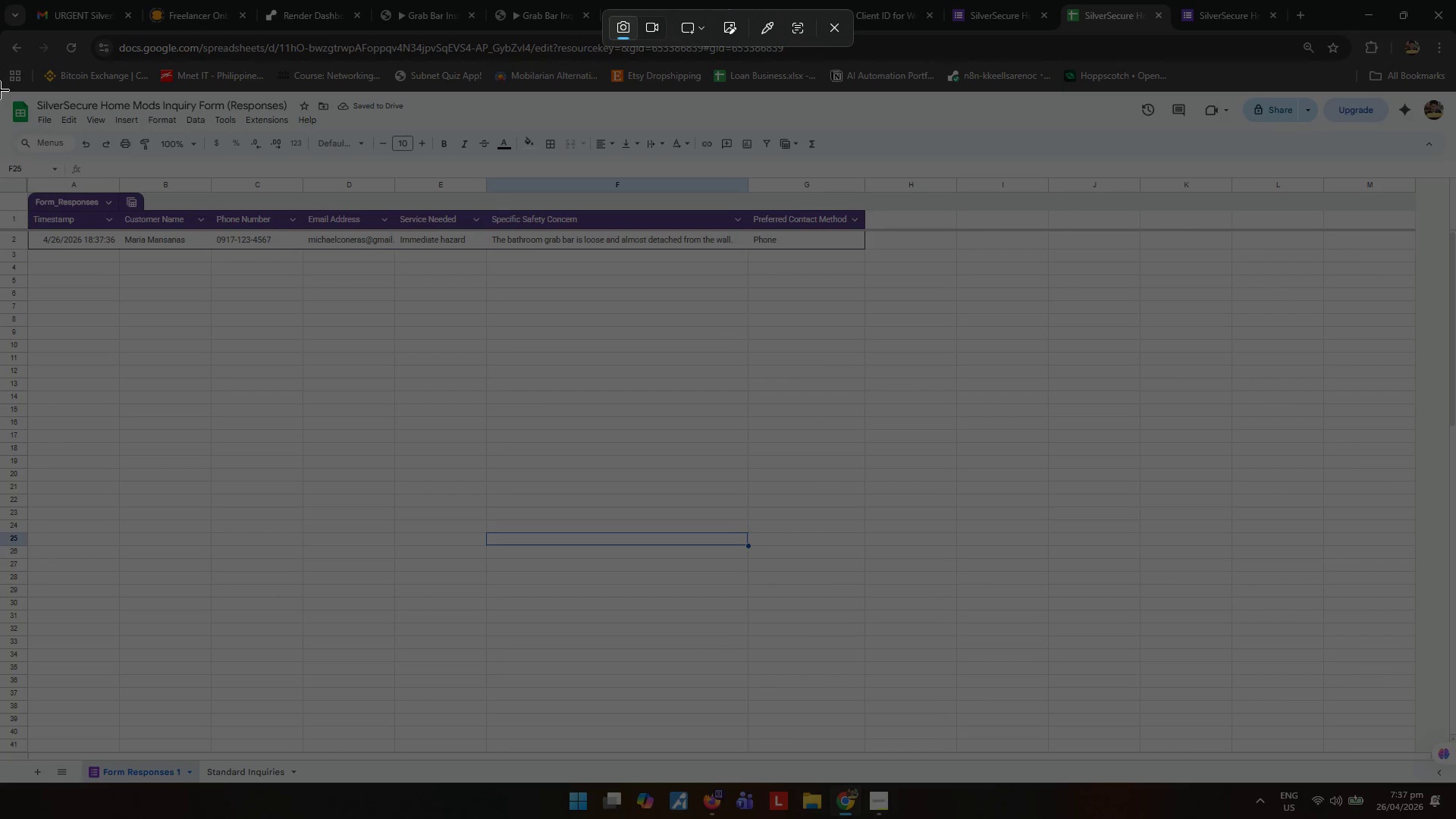 
left_click_drag(start_coordinate=[0, 90], to_coordinate=[930, 419])
 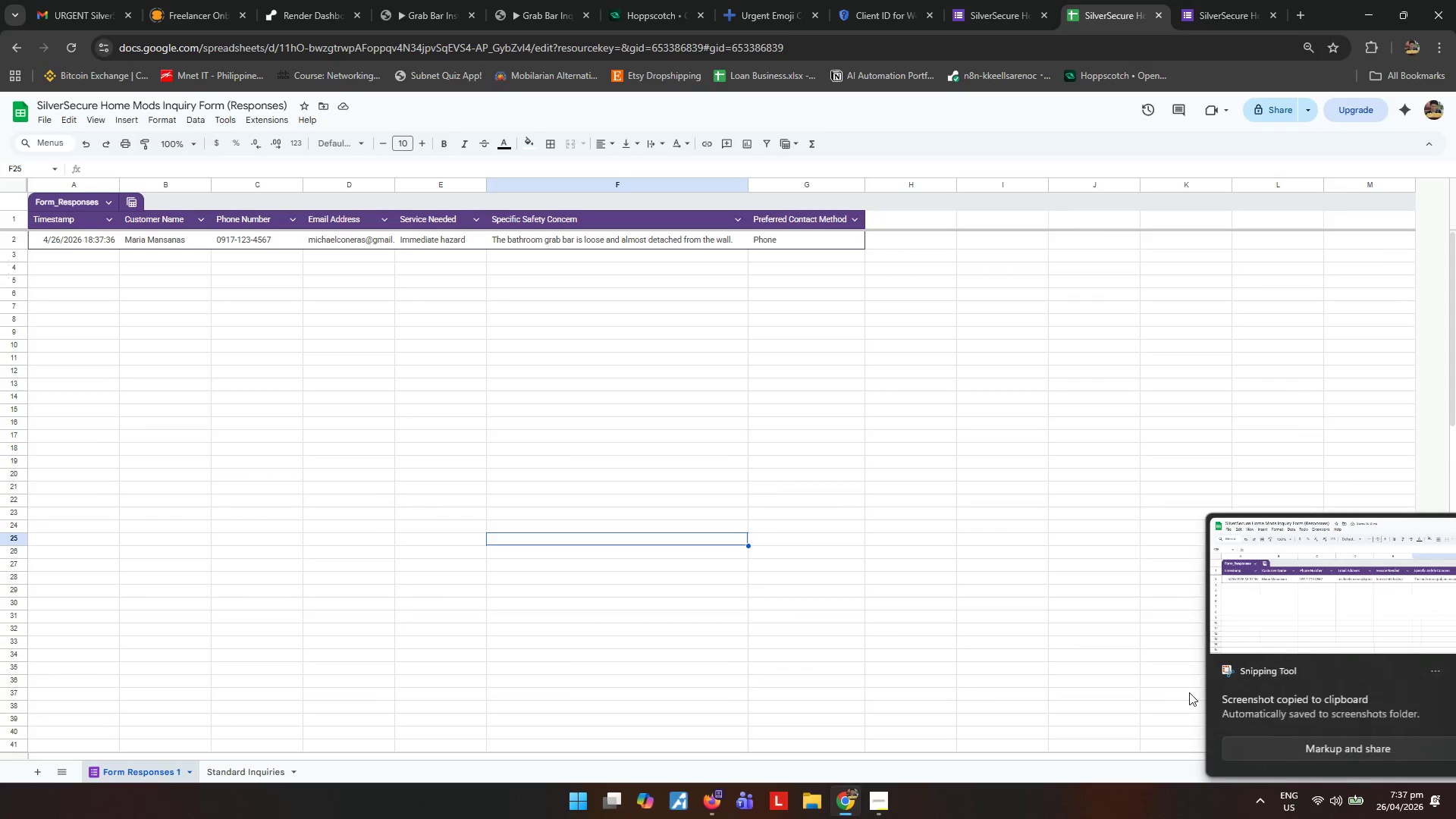 
left_click([1302, 646])
 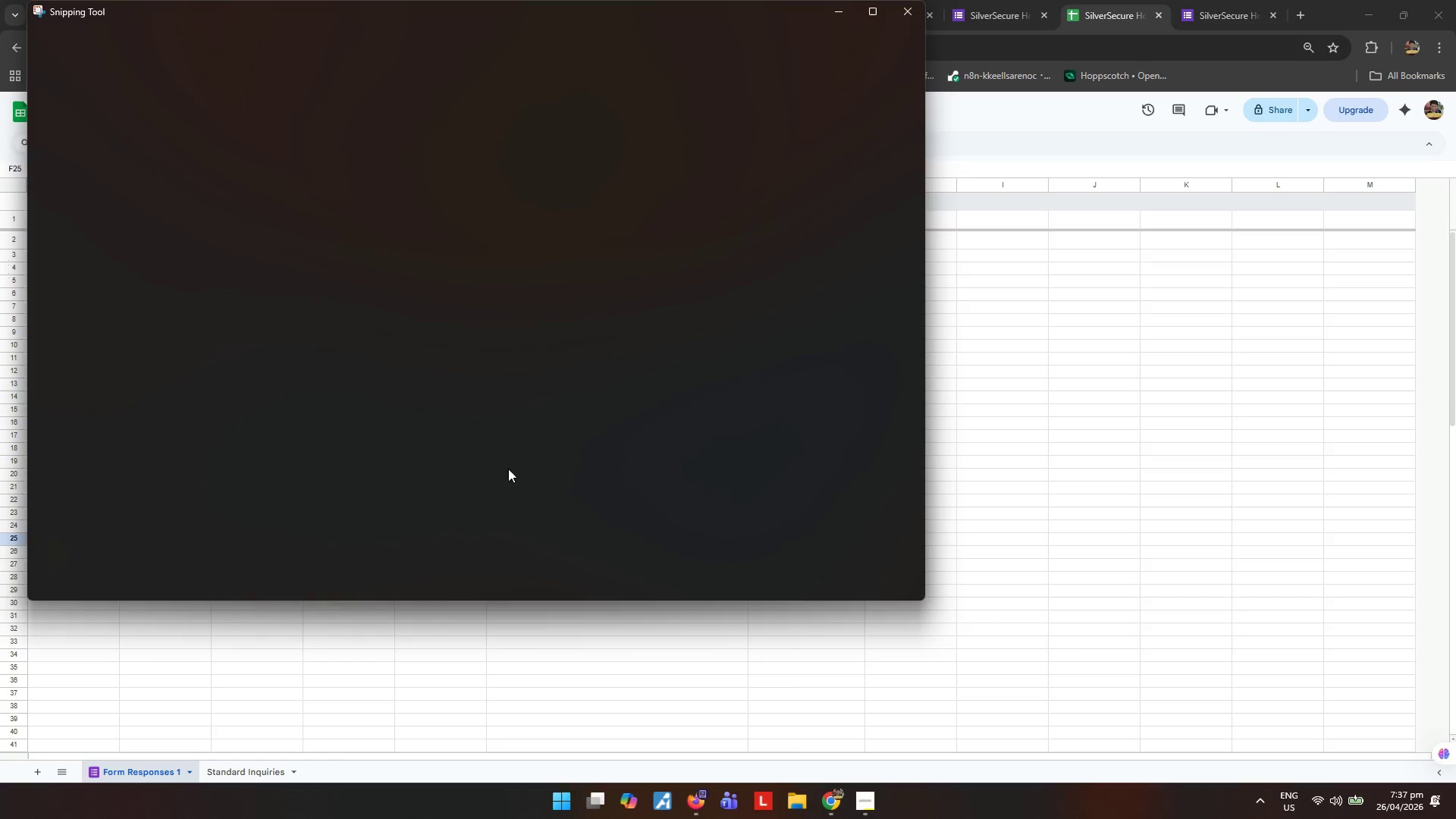 
key(Control+ControlLeft)
 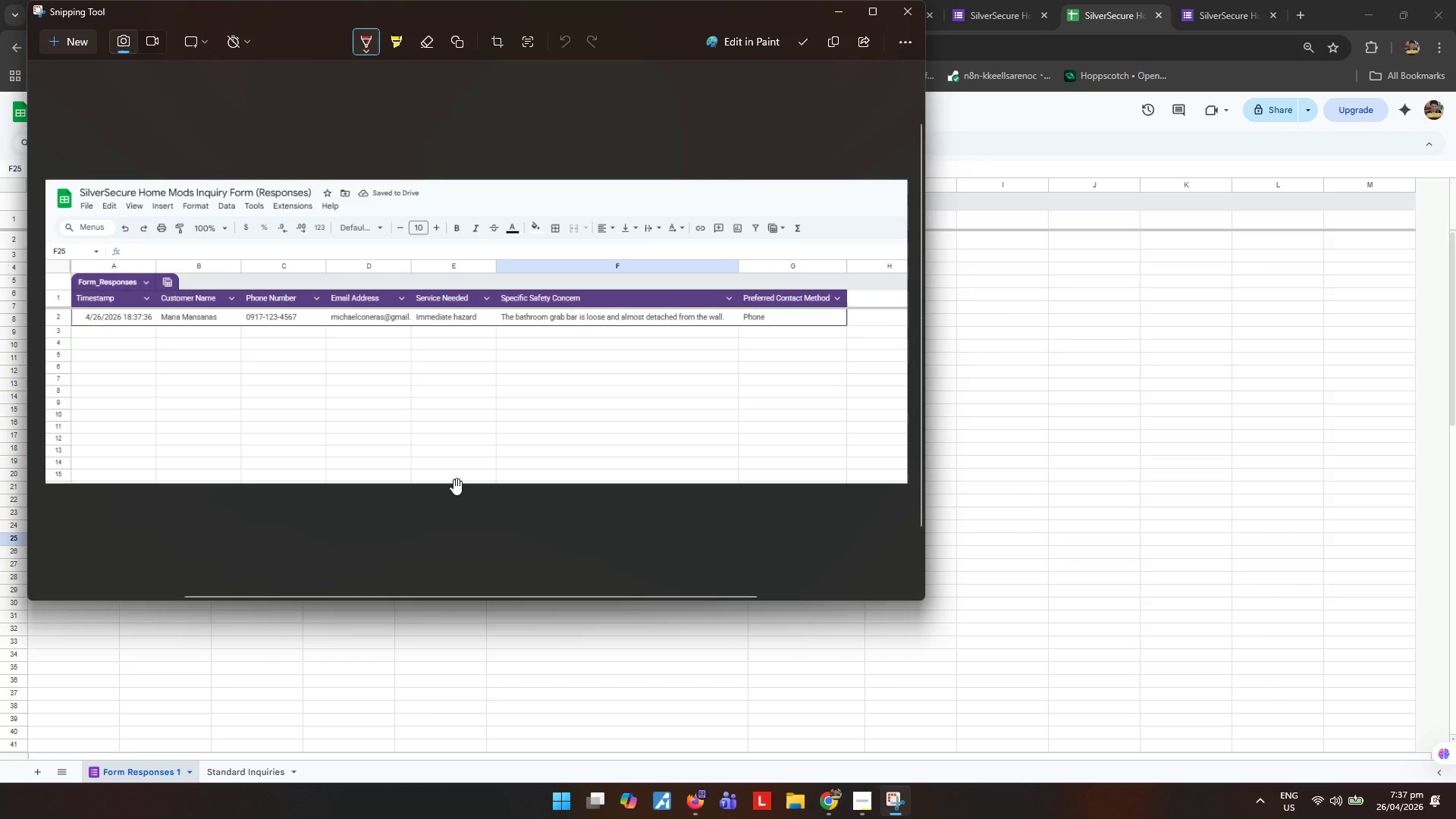 
key(Control+S)
 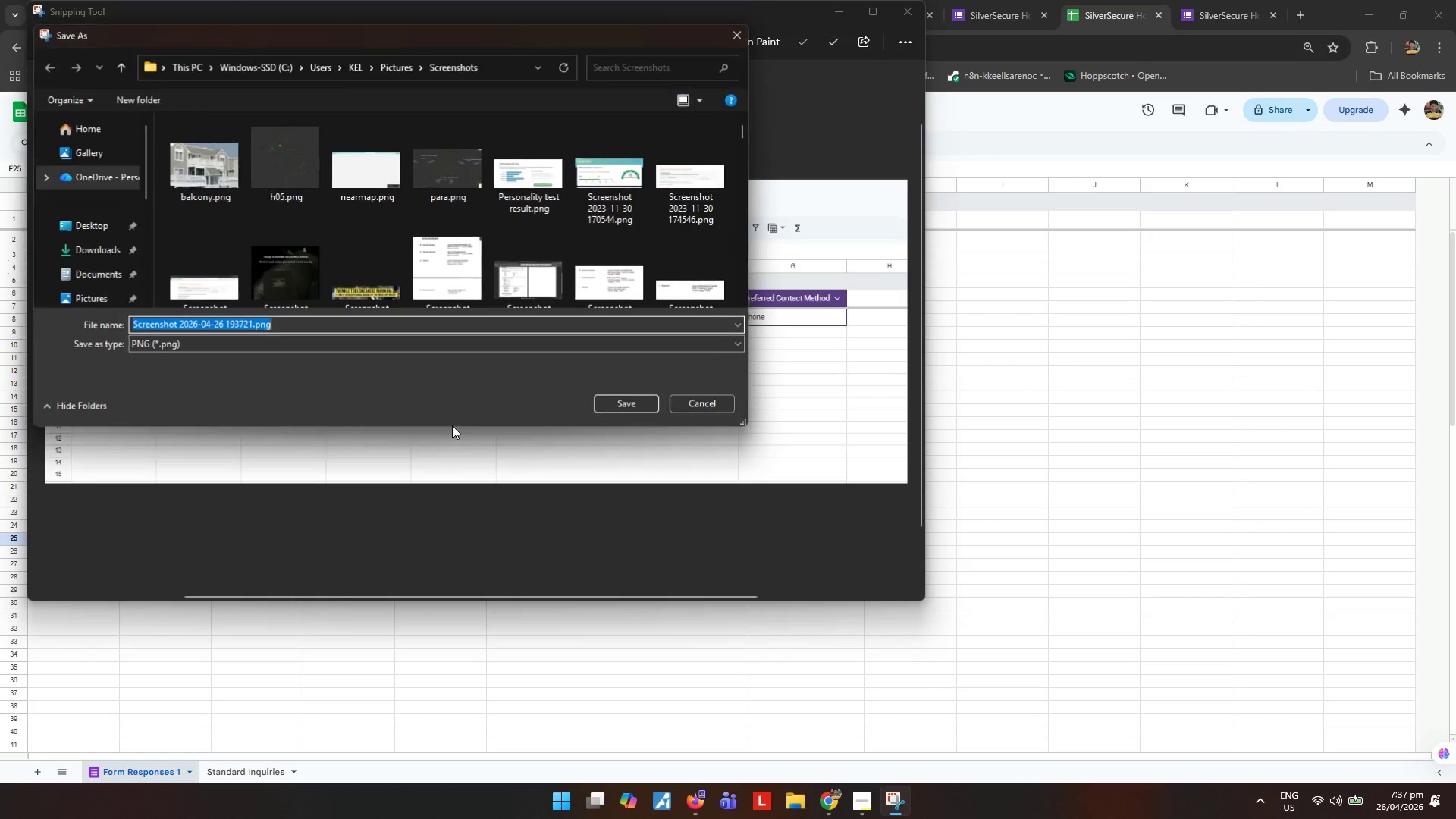 
type(ss2)
 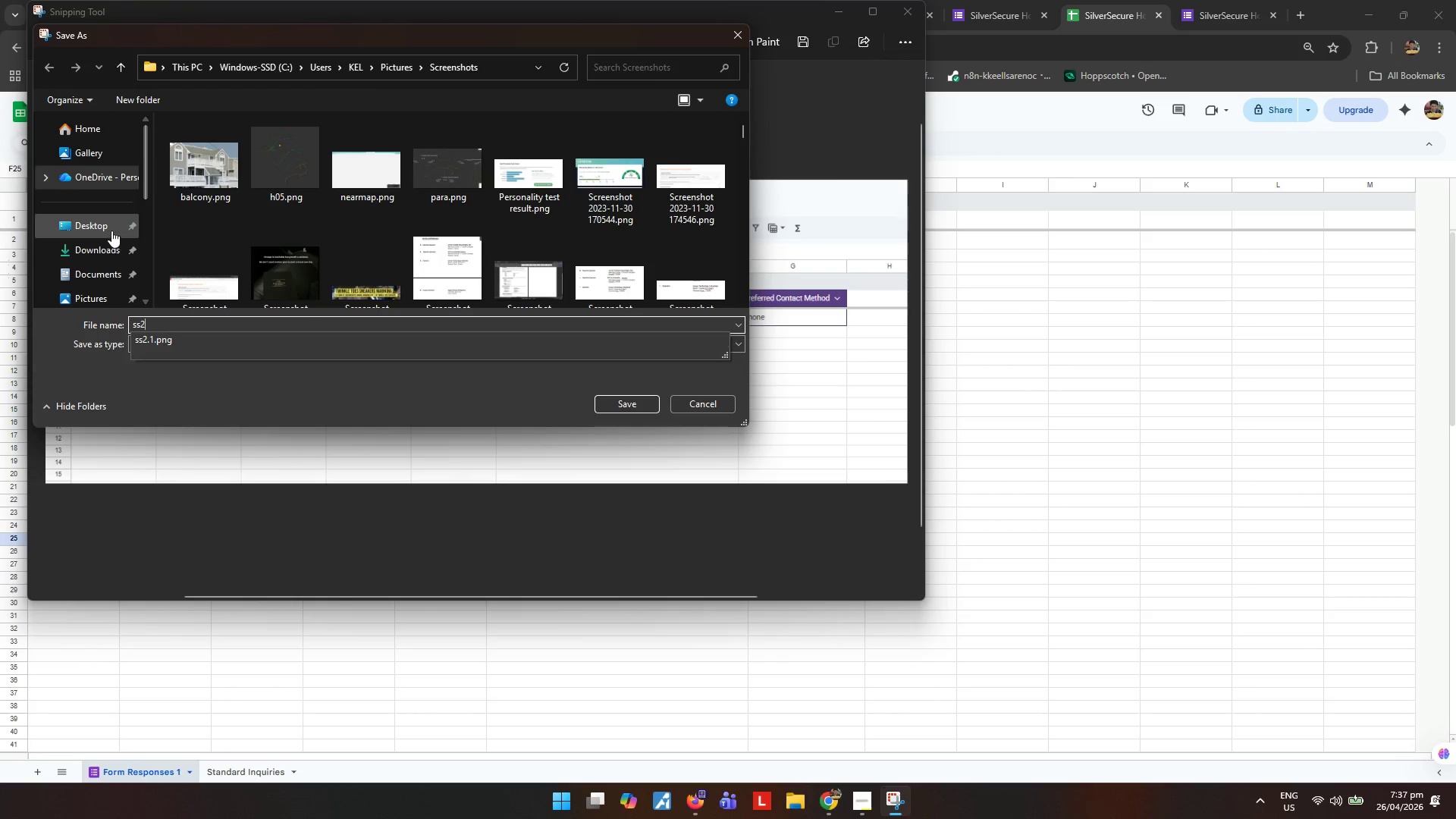 
left_click([111, 231])
 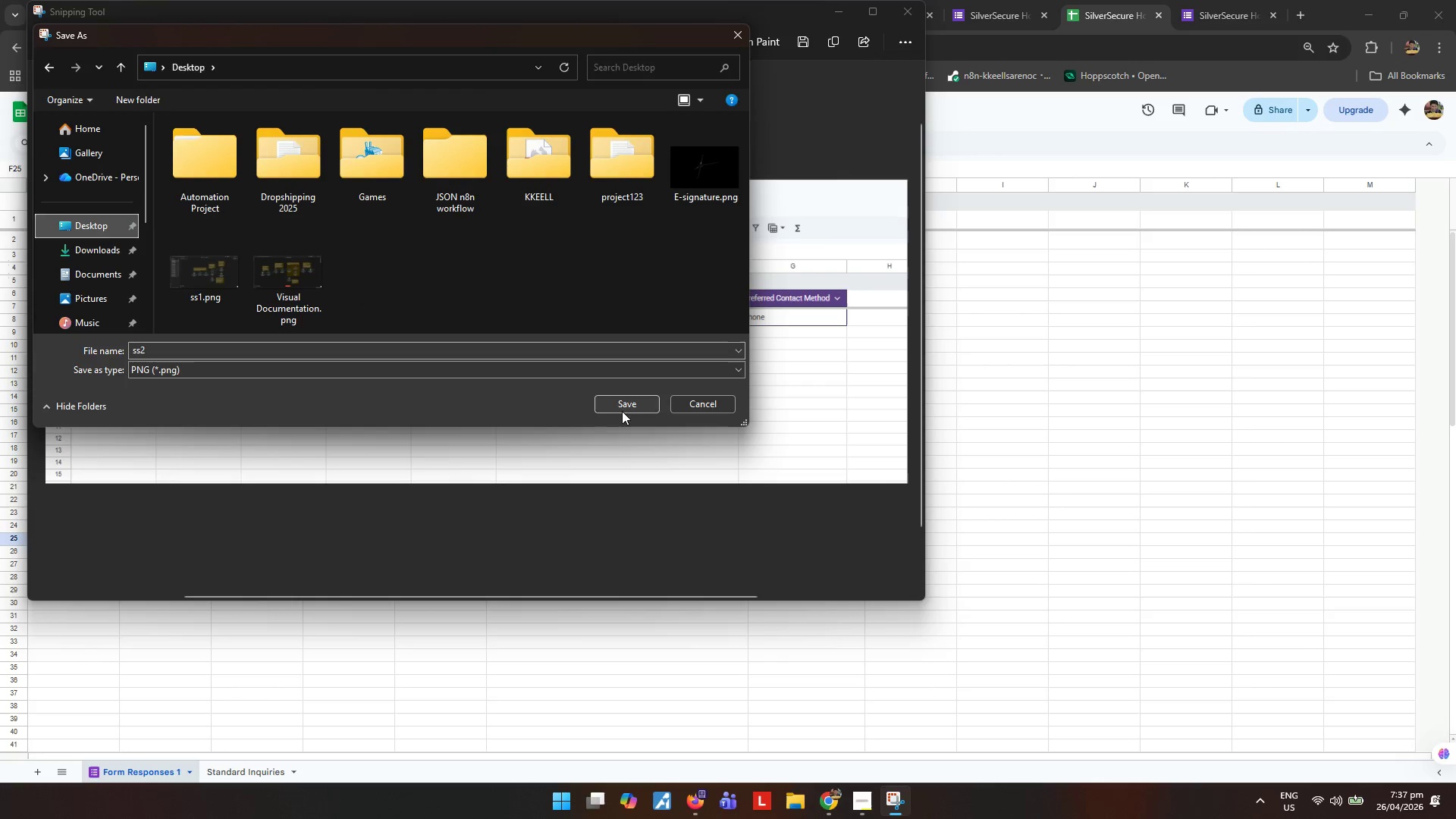 
left_click([626, 409])
 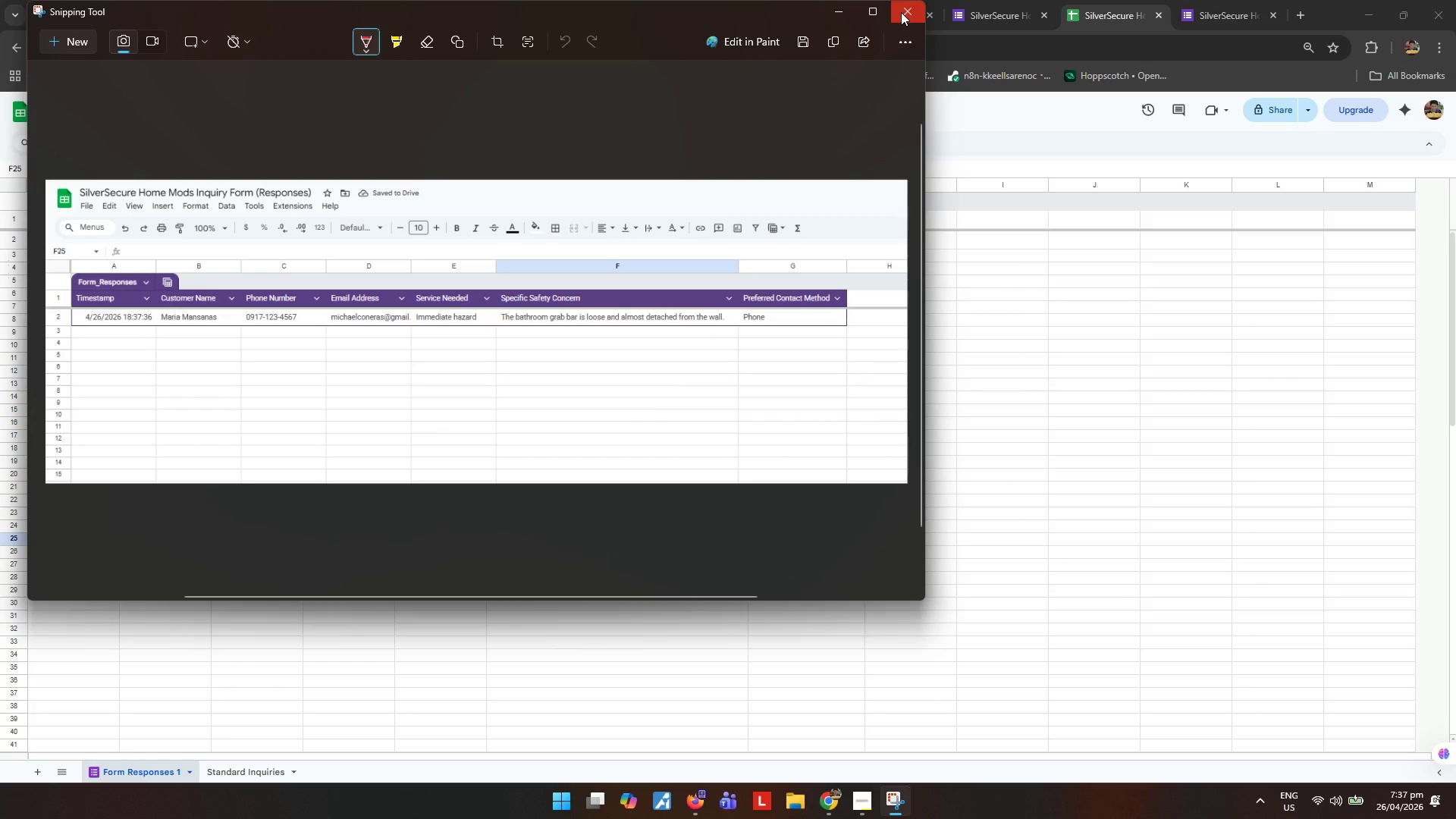 
left_click([901, 12])
 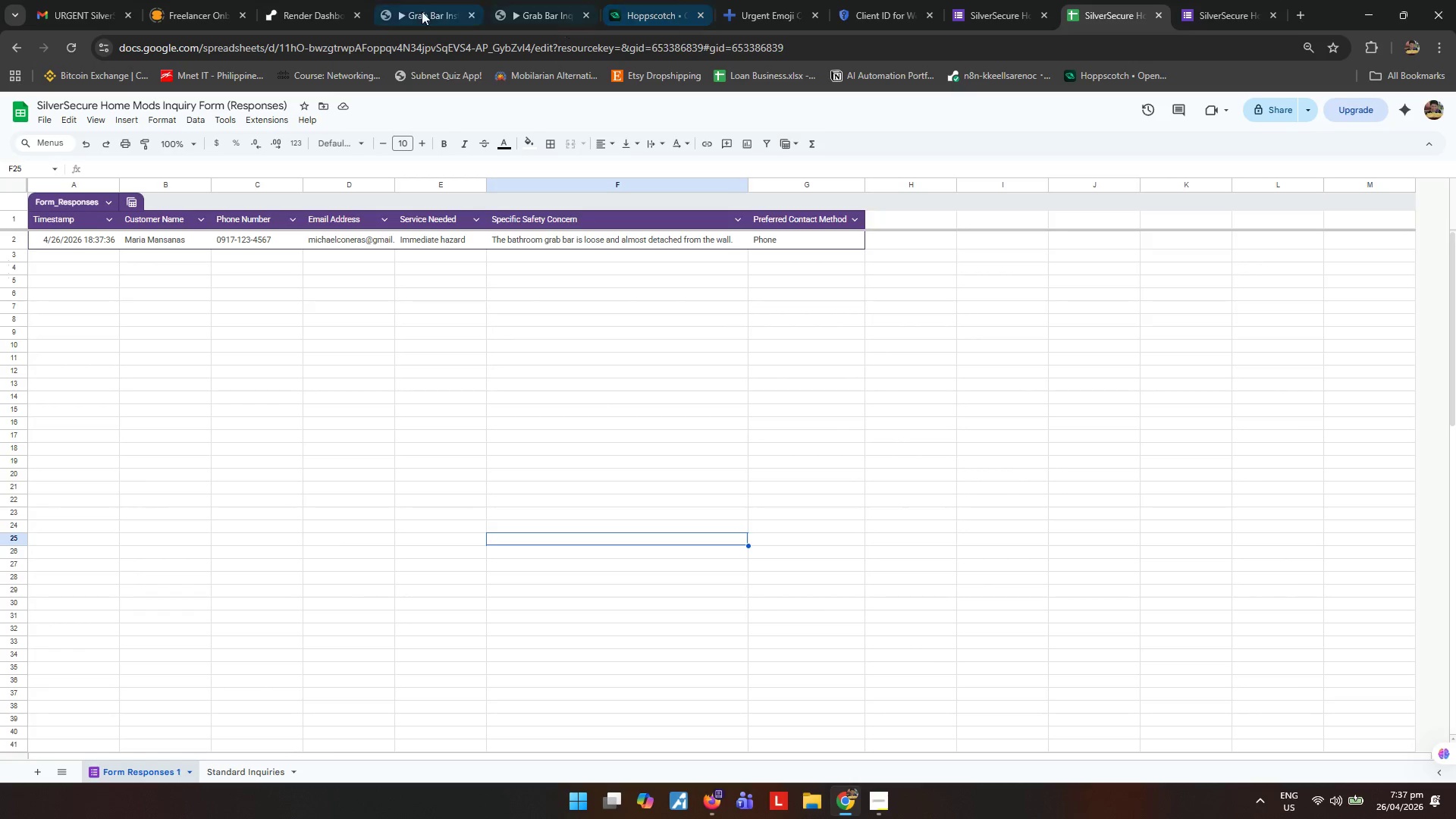 
left_click([415, 3])
 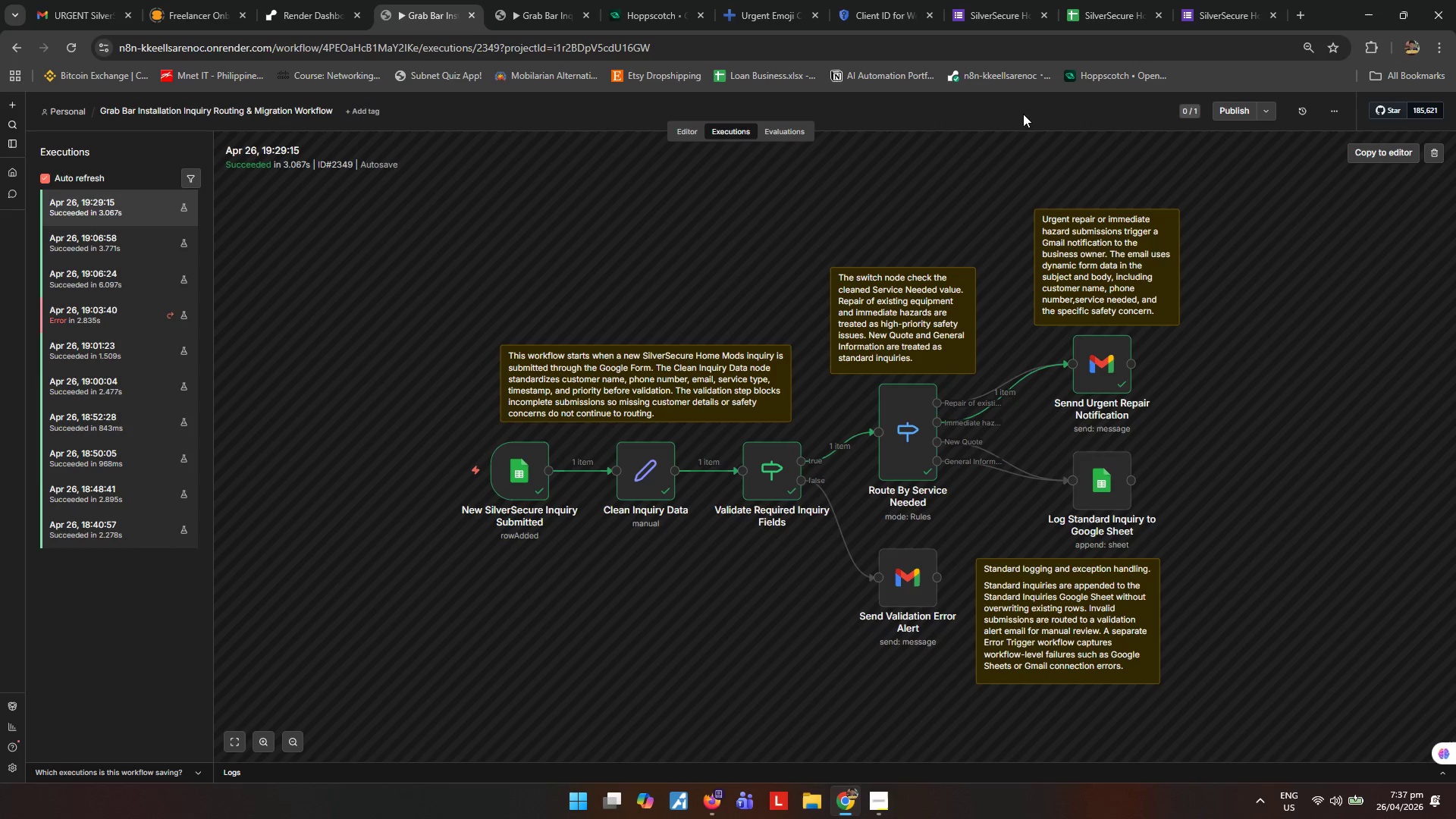 
left_click([693, 134])
 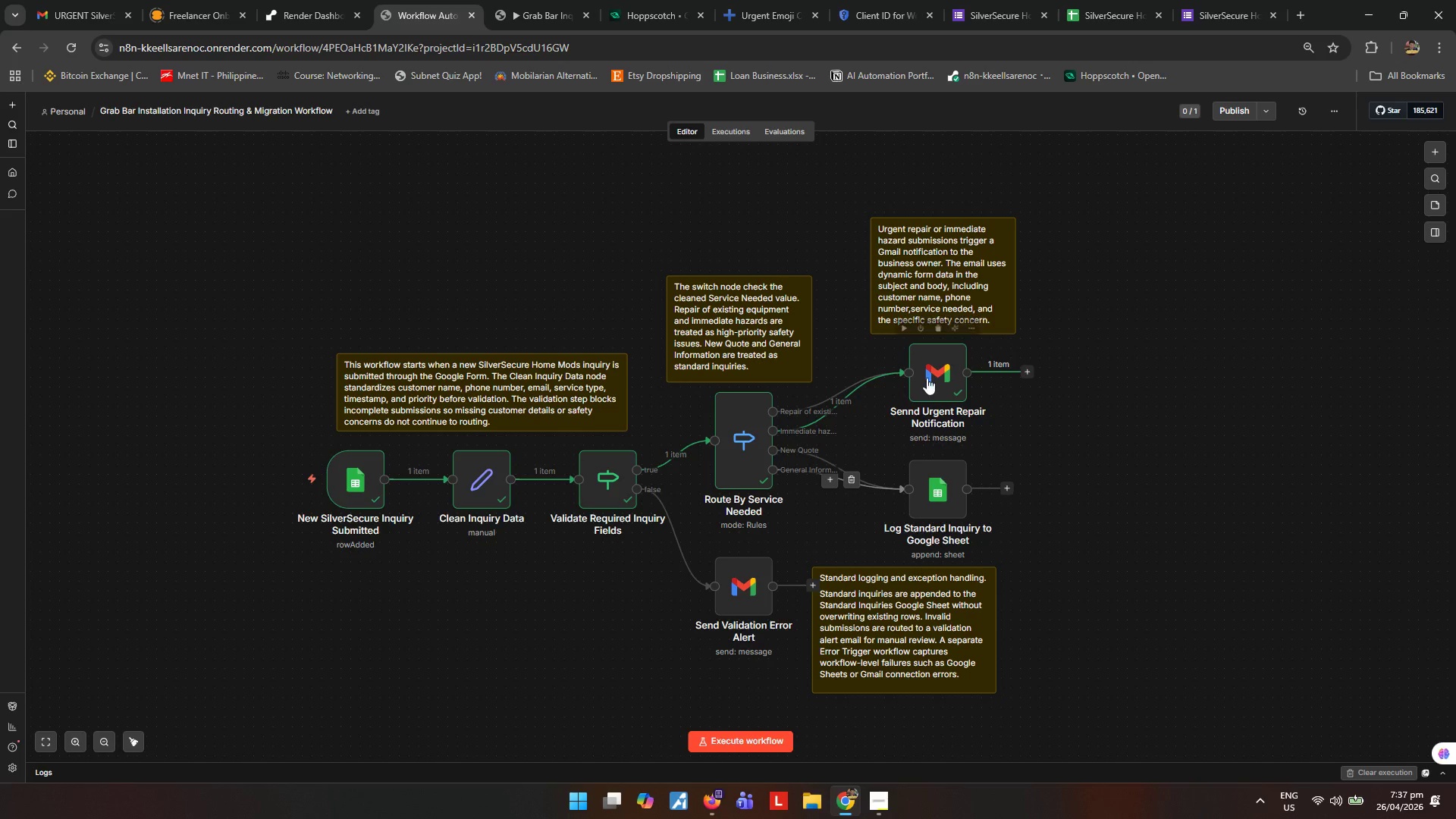 
left_click([77, 0])
 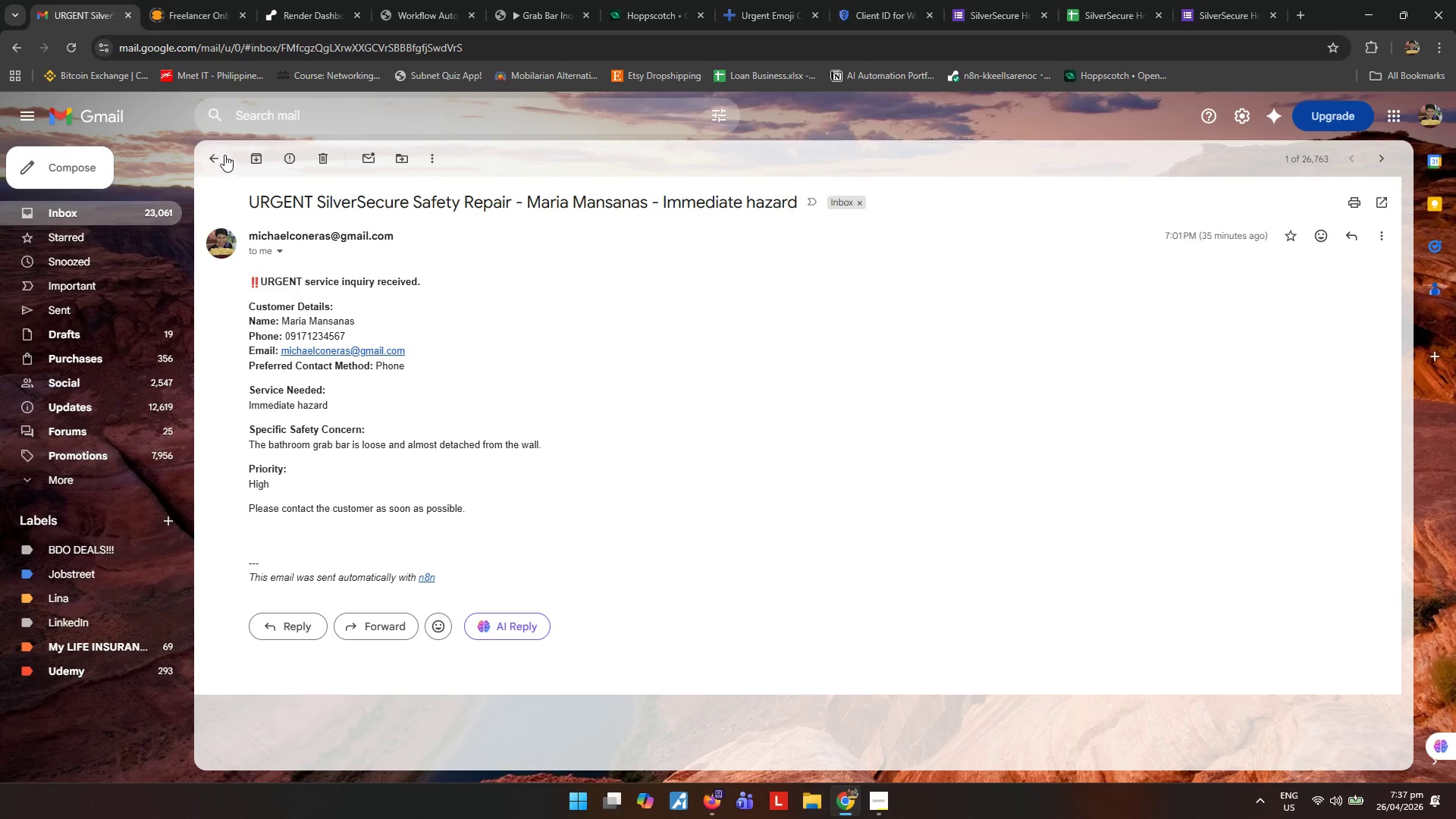 
left_click([260, 159])
 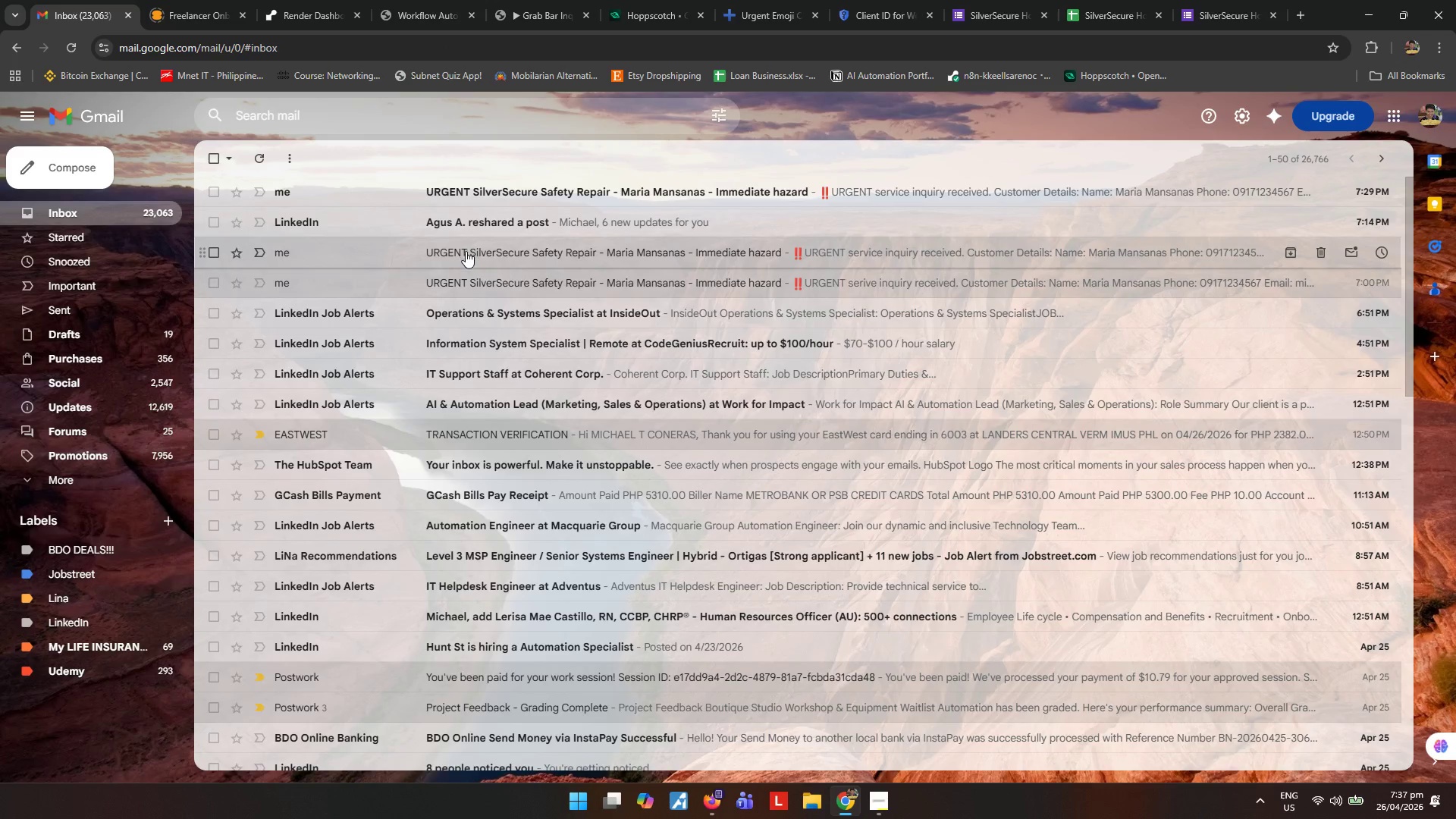 
left_click([485, 188])
 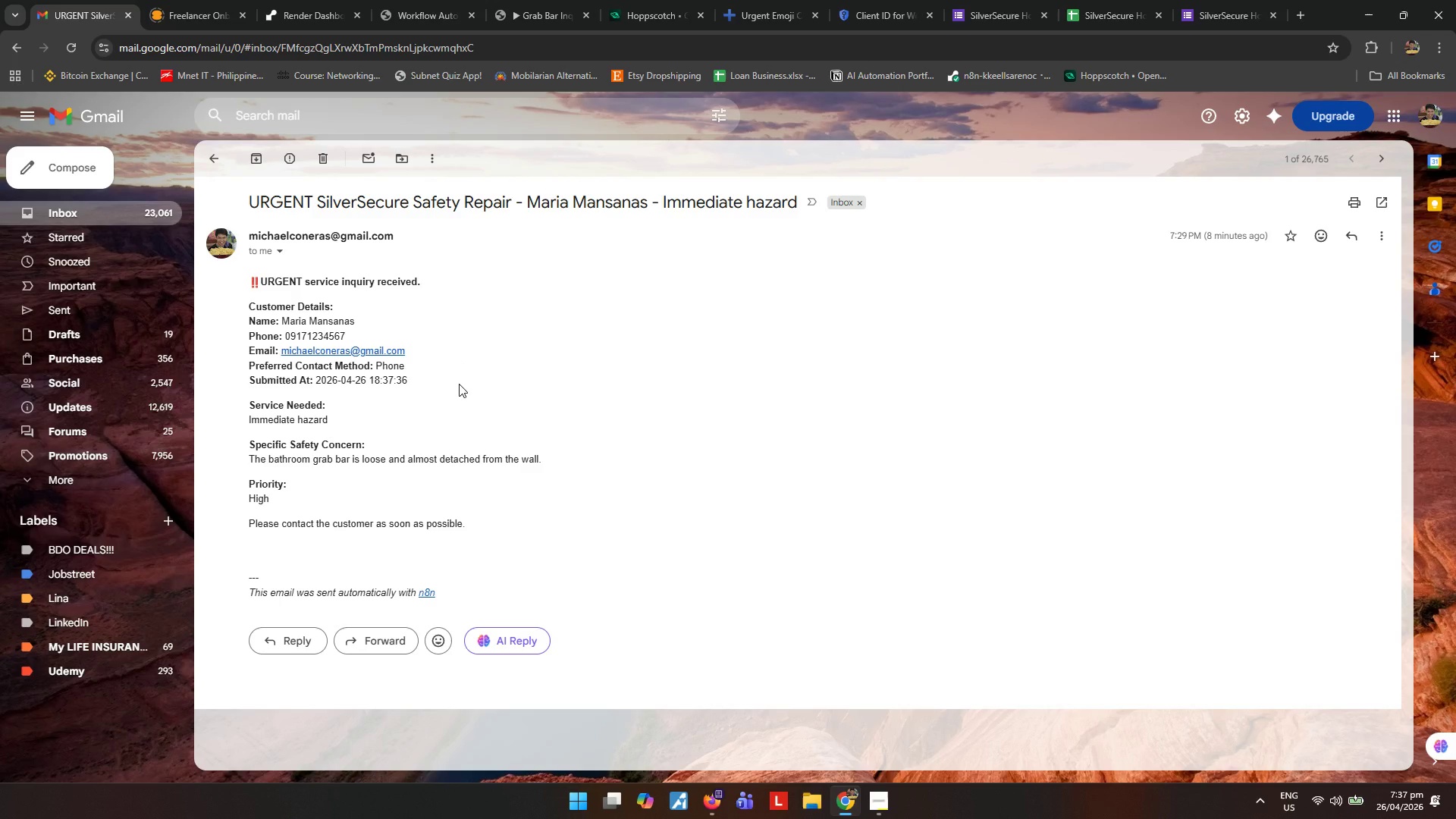 
key(Meta+Shift+MetaLeft)
 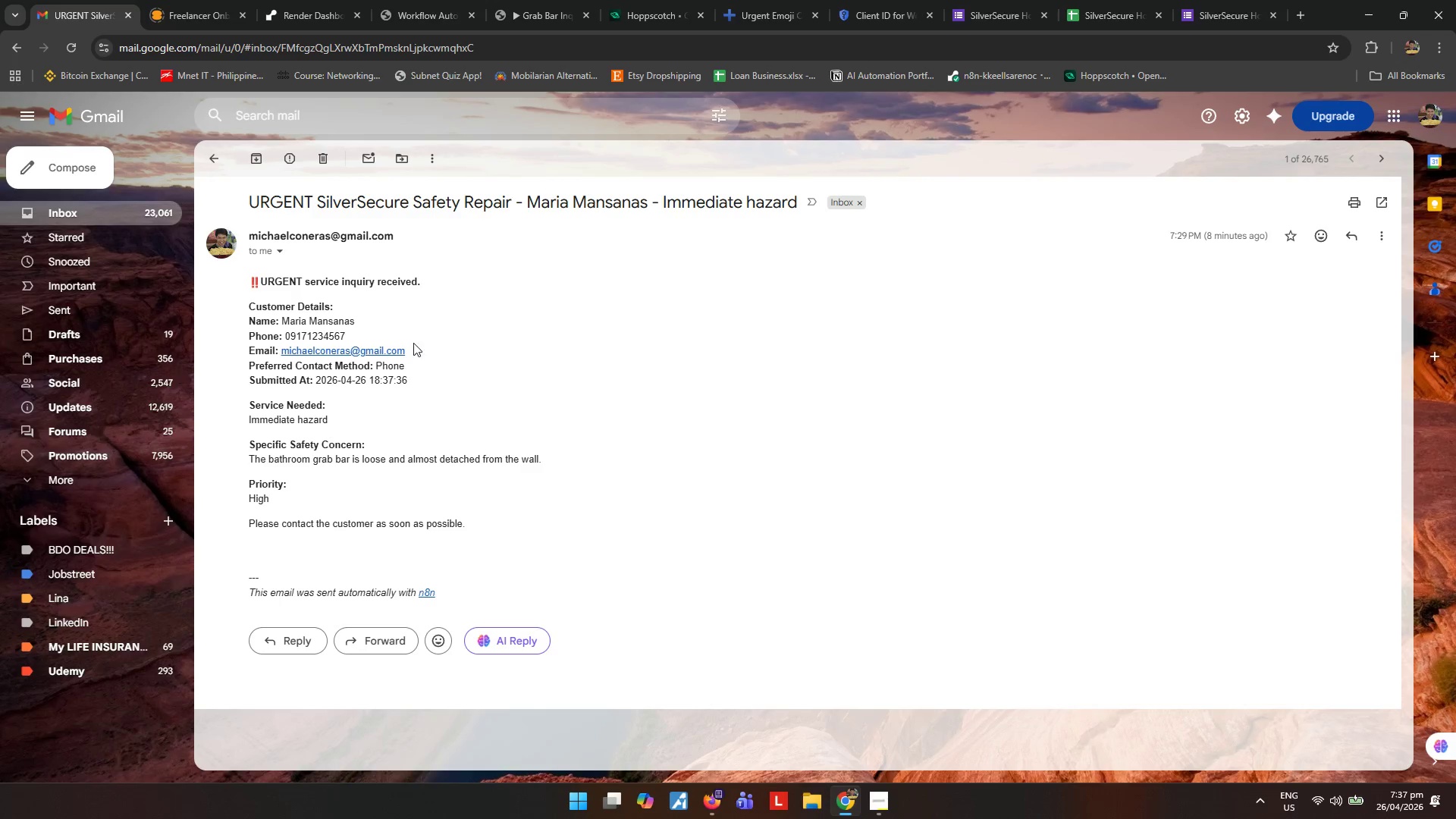 
key(Meta+Shift+S)
 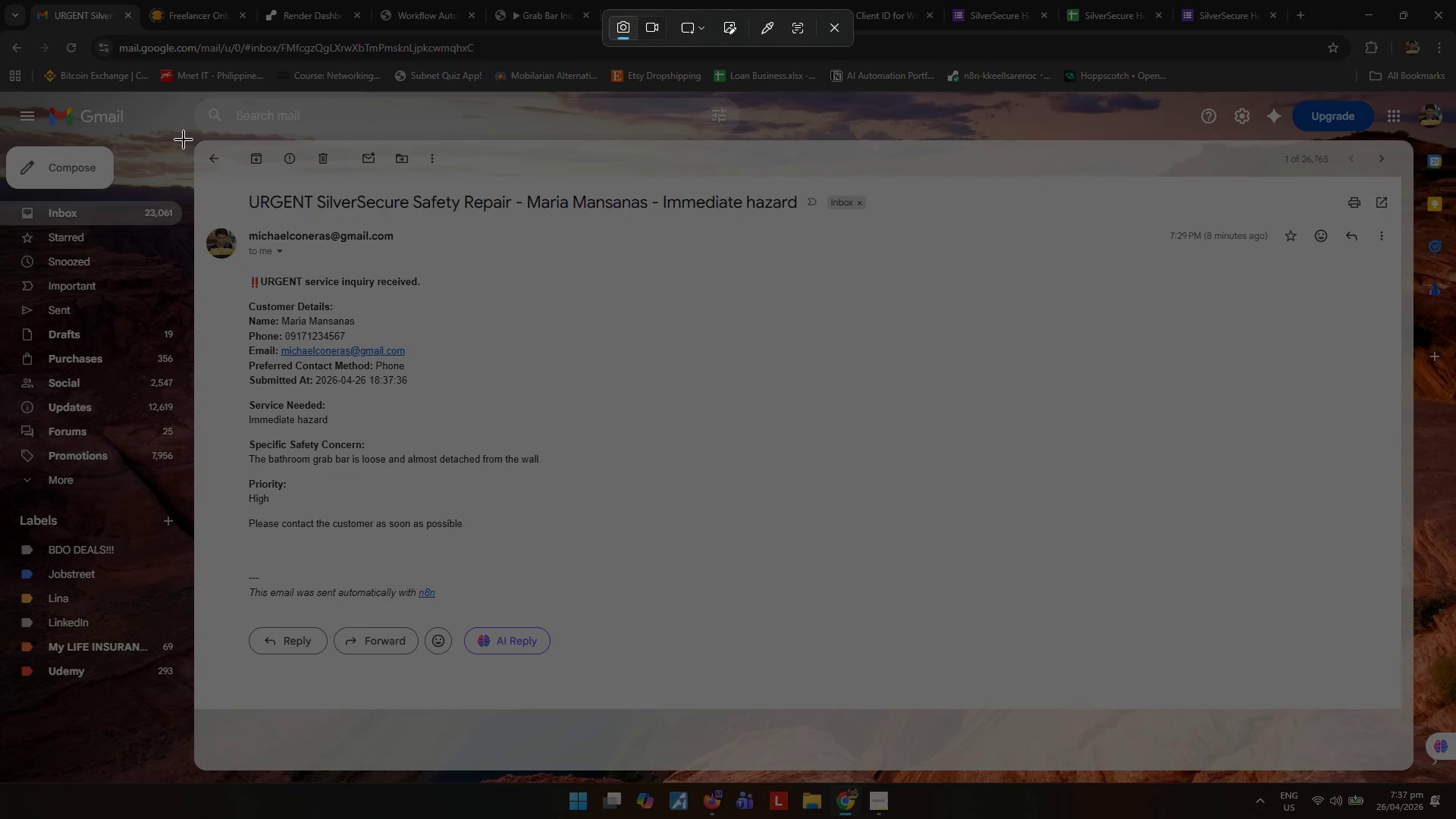 
left_click_drag(start_coordinate=[187, 139], to_coordinate=[968, 708])
 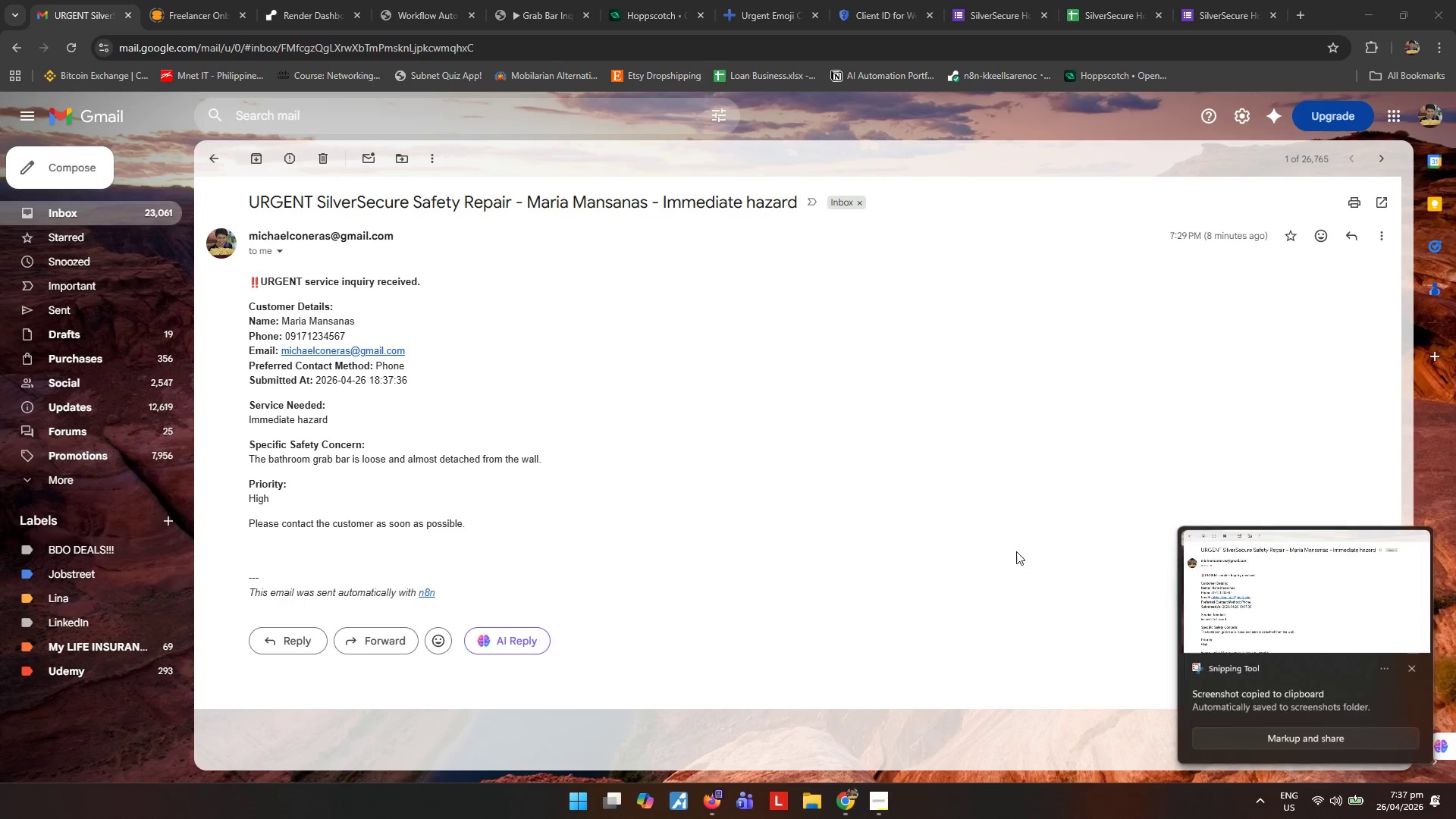 
wait(6.78)
 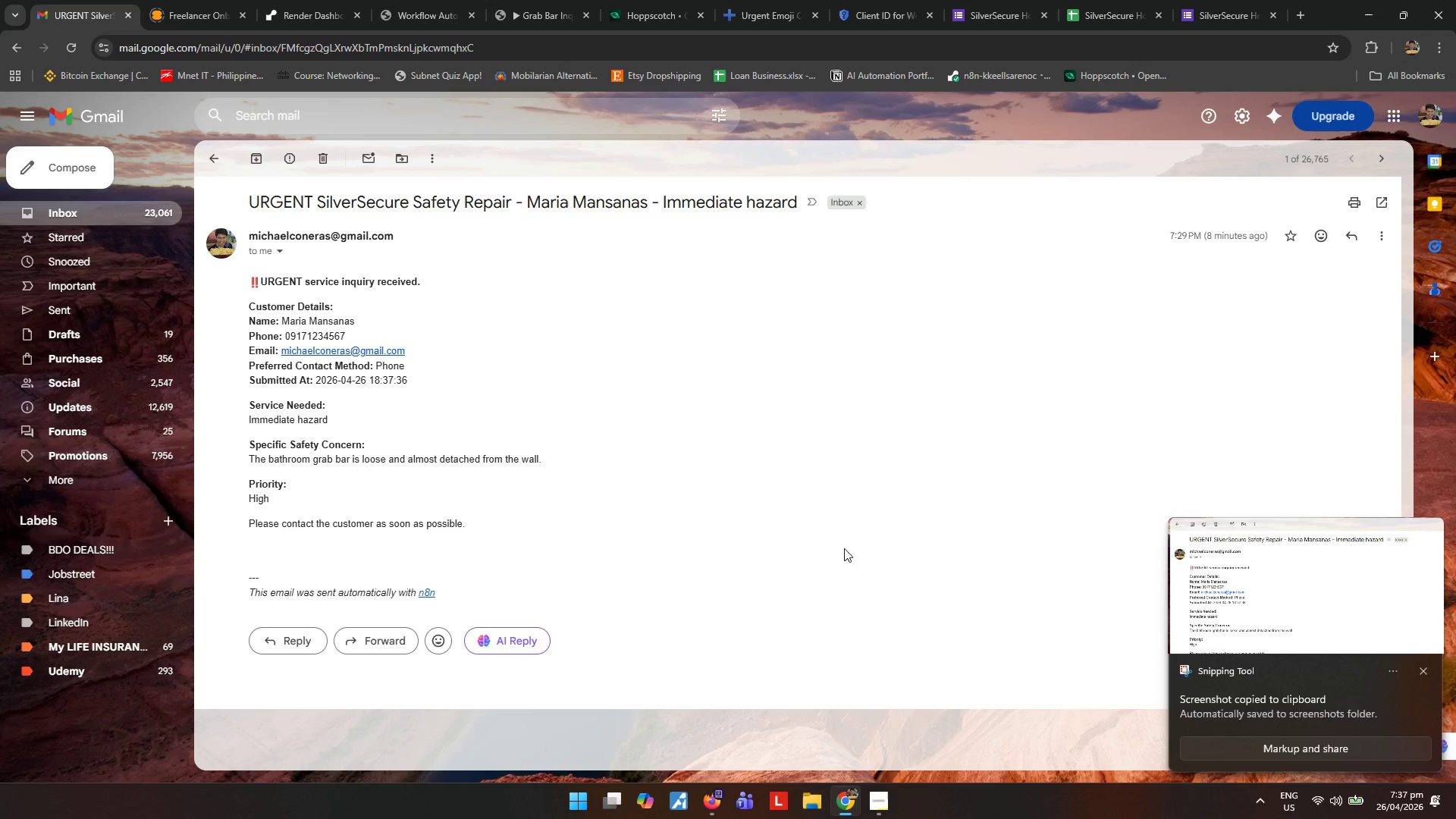 
left_click_drag(start_coordinate=[490, 8], to_coordinate=[843, 82])
 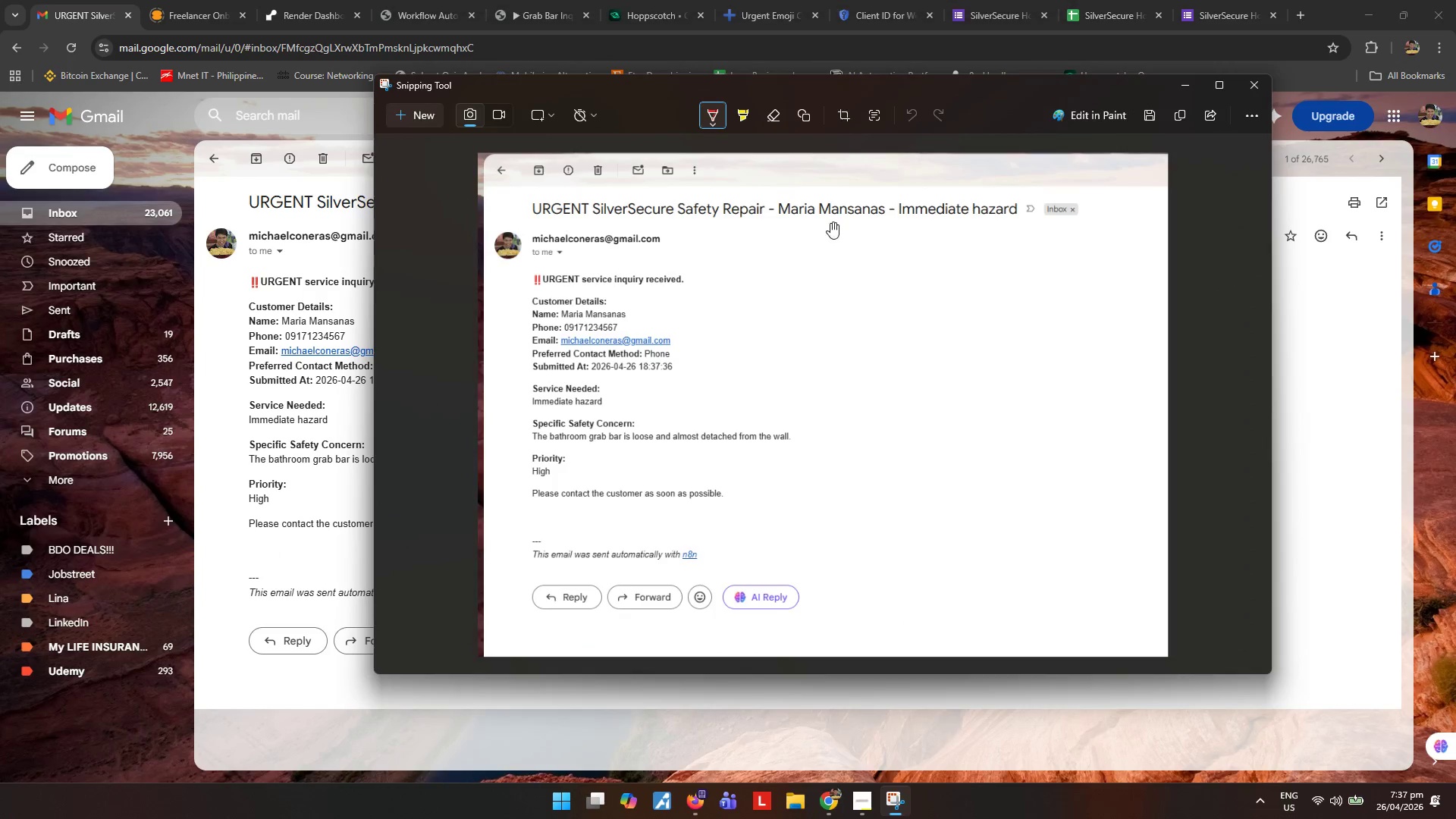 
key(Control+ControlLeft)
 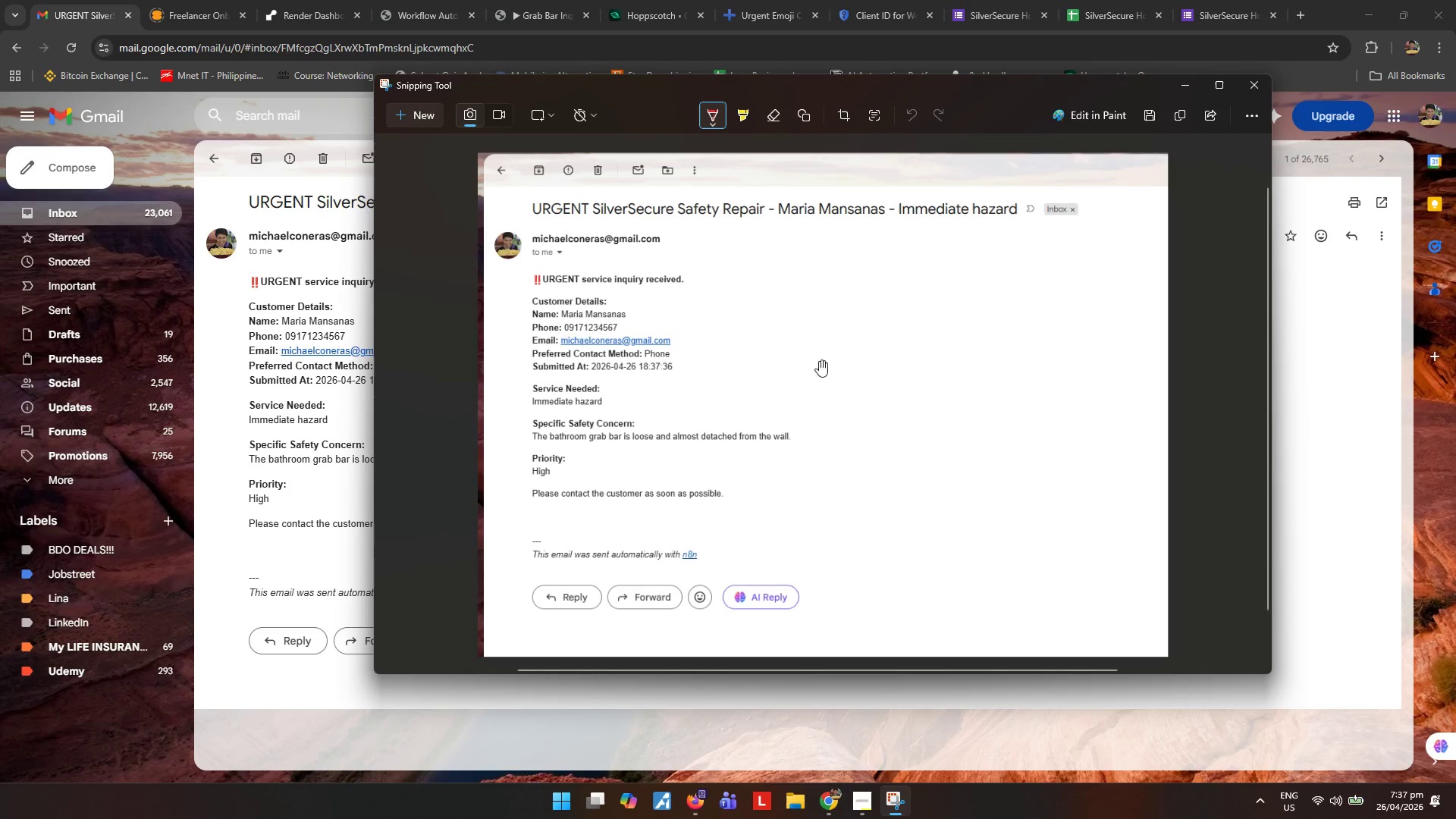 
key(Control+S)
 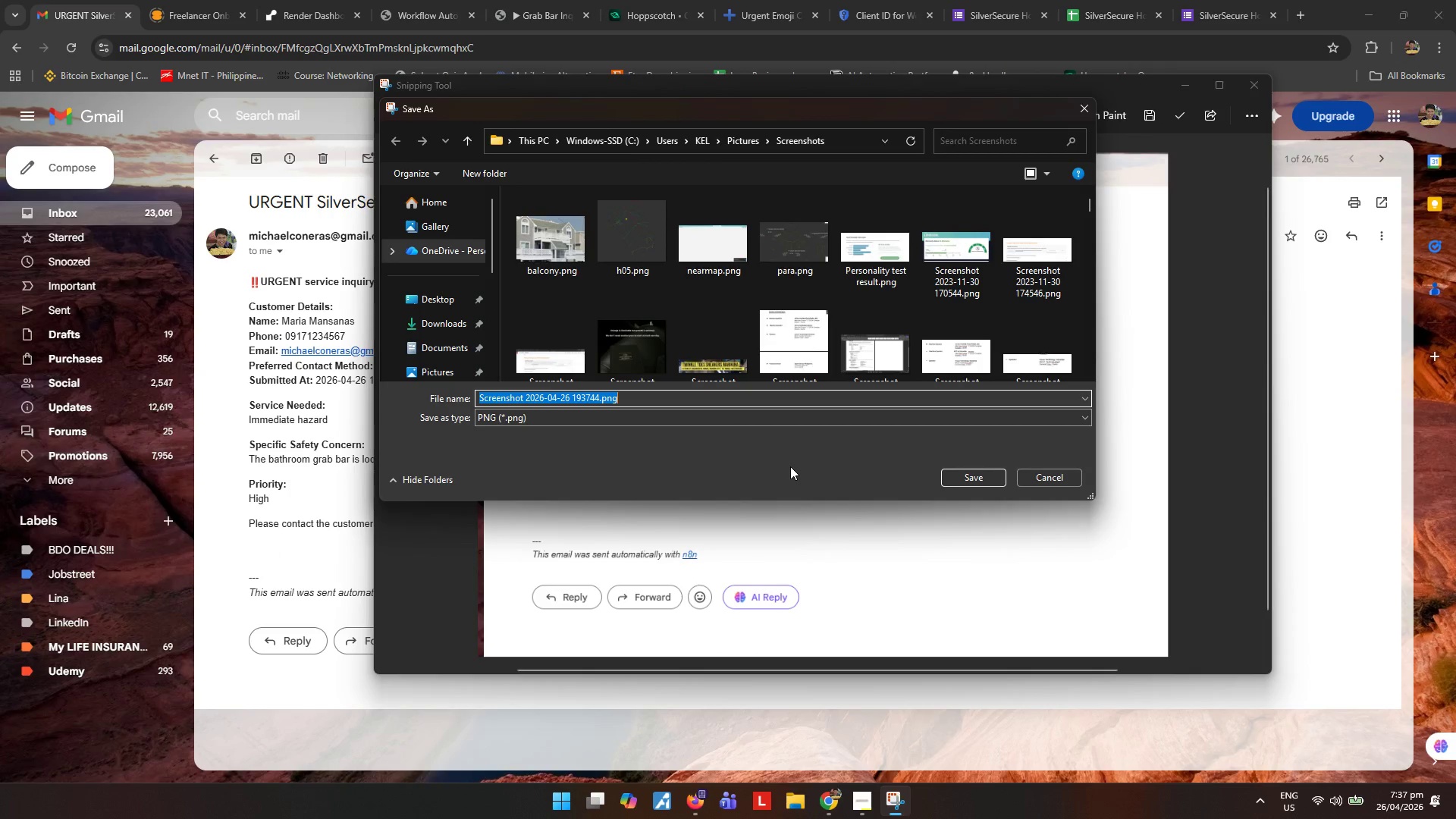 
key(S)
 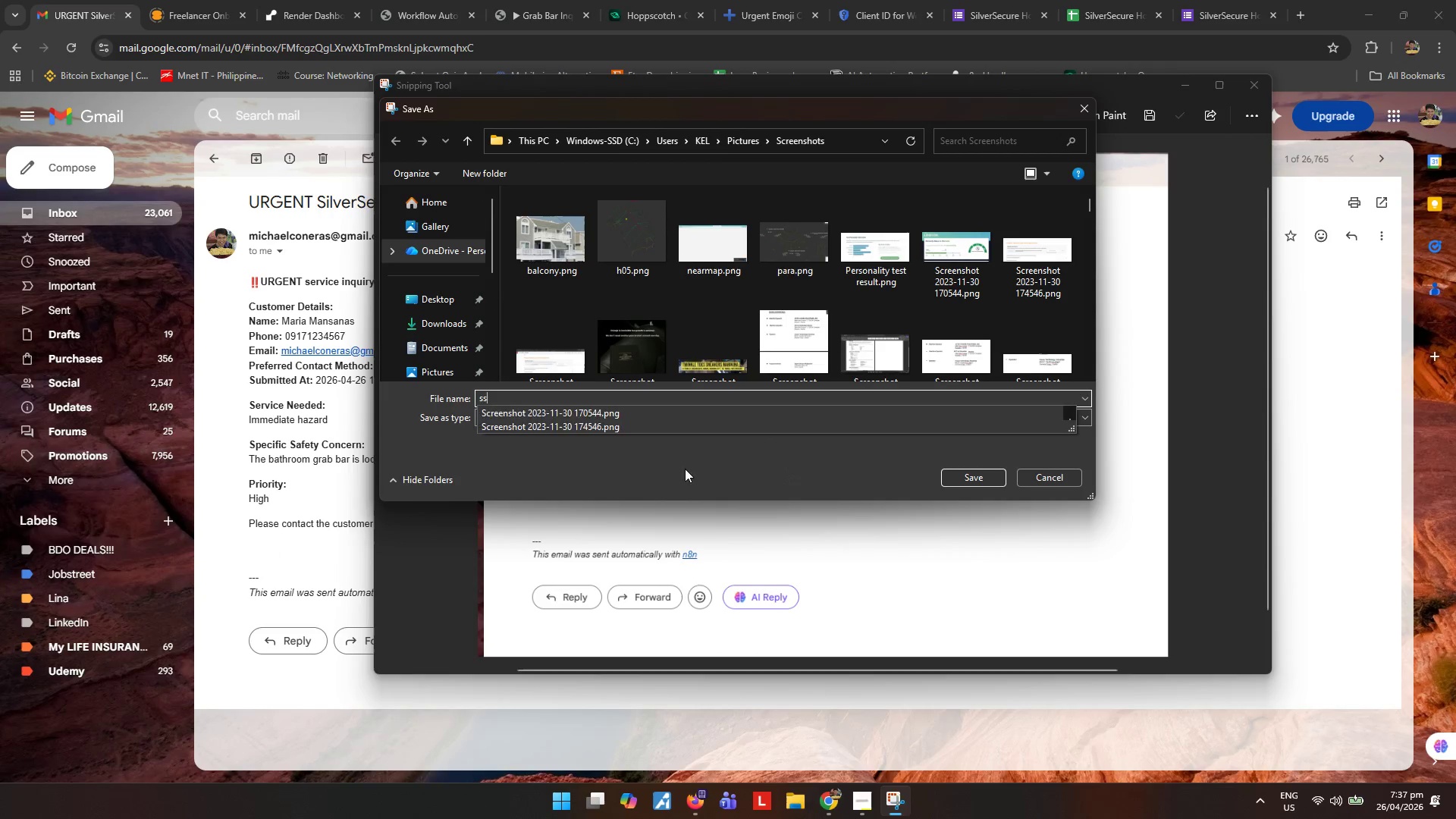 
type(s3)
 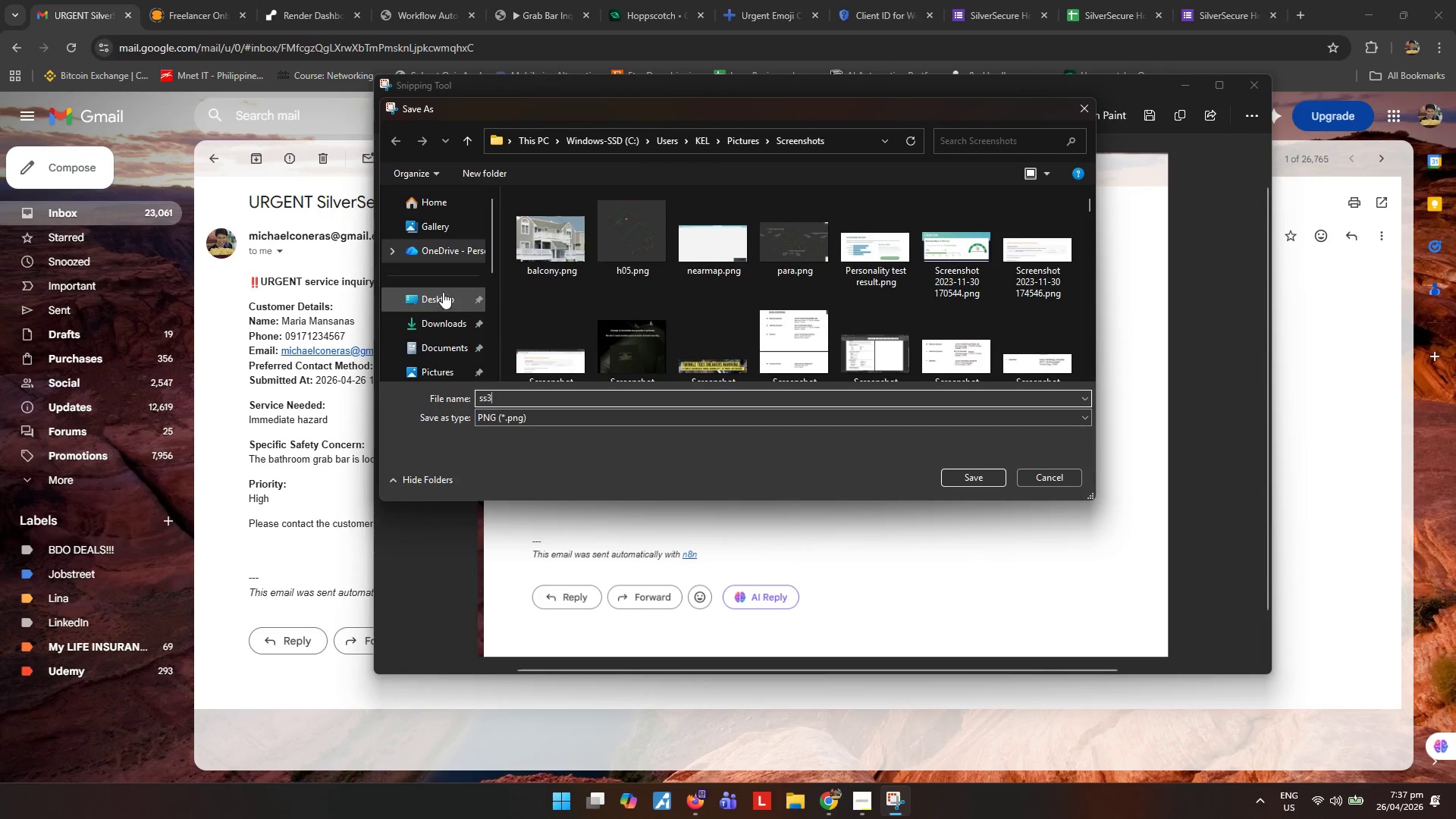 
left_click([443, 291])
 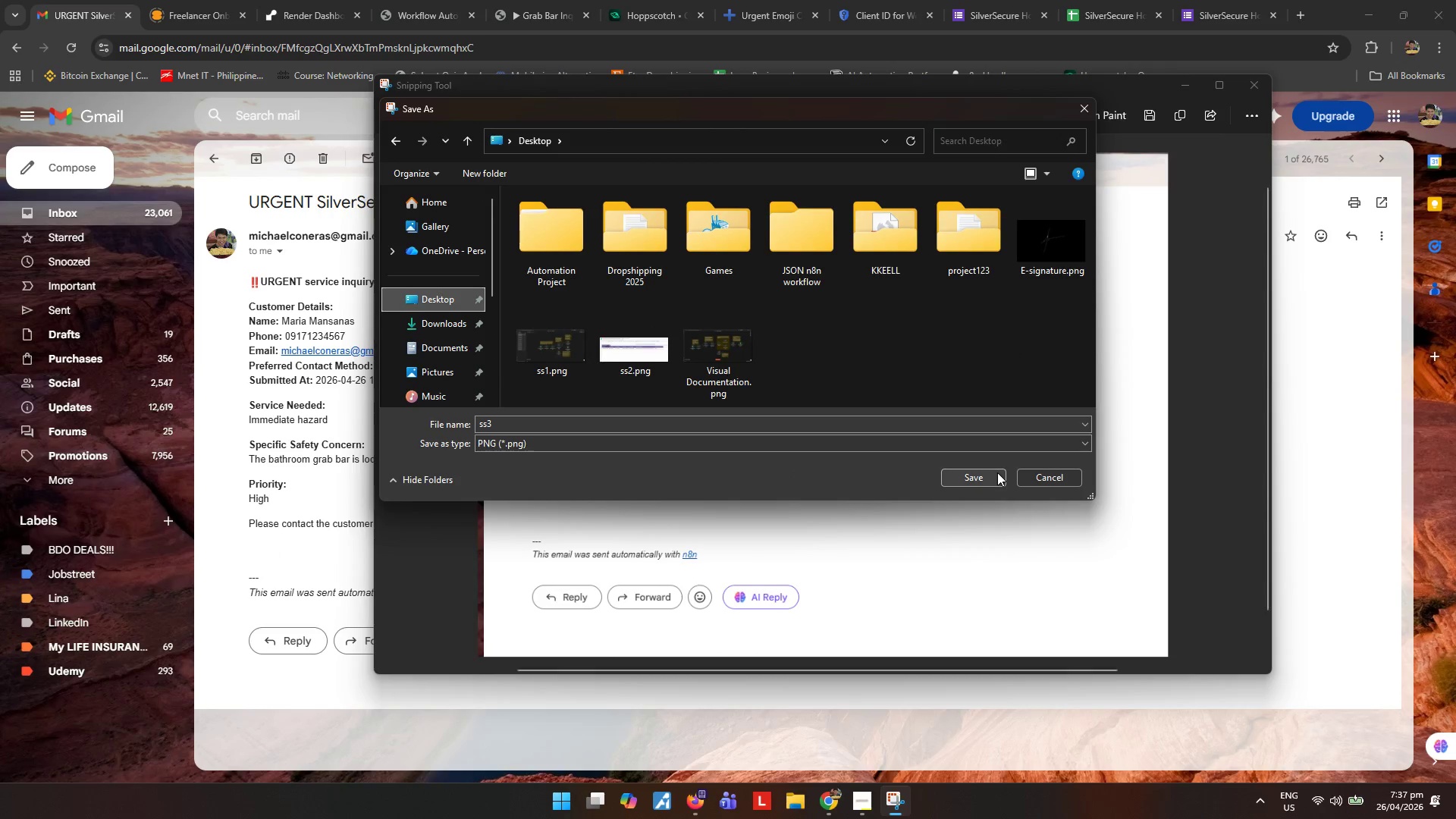 
left_click([988, 472])
 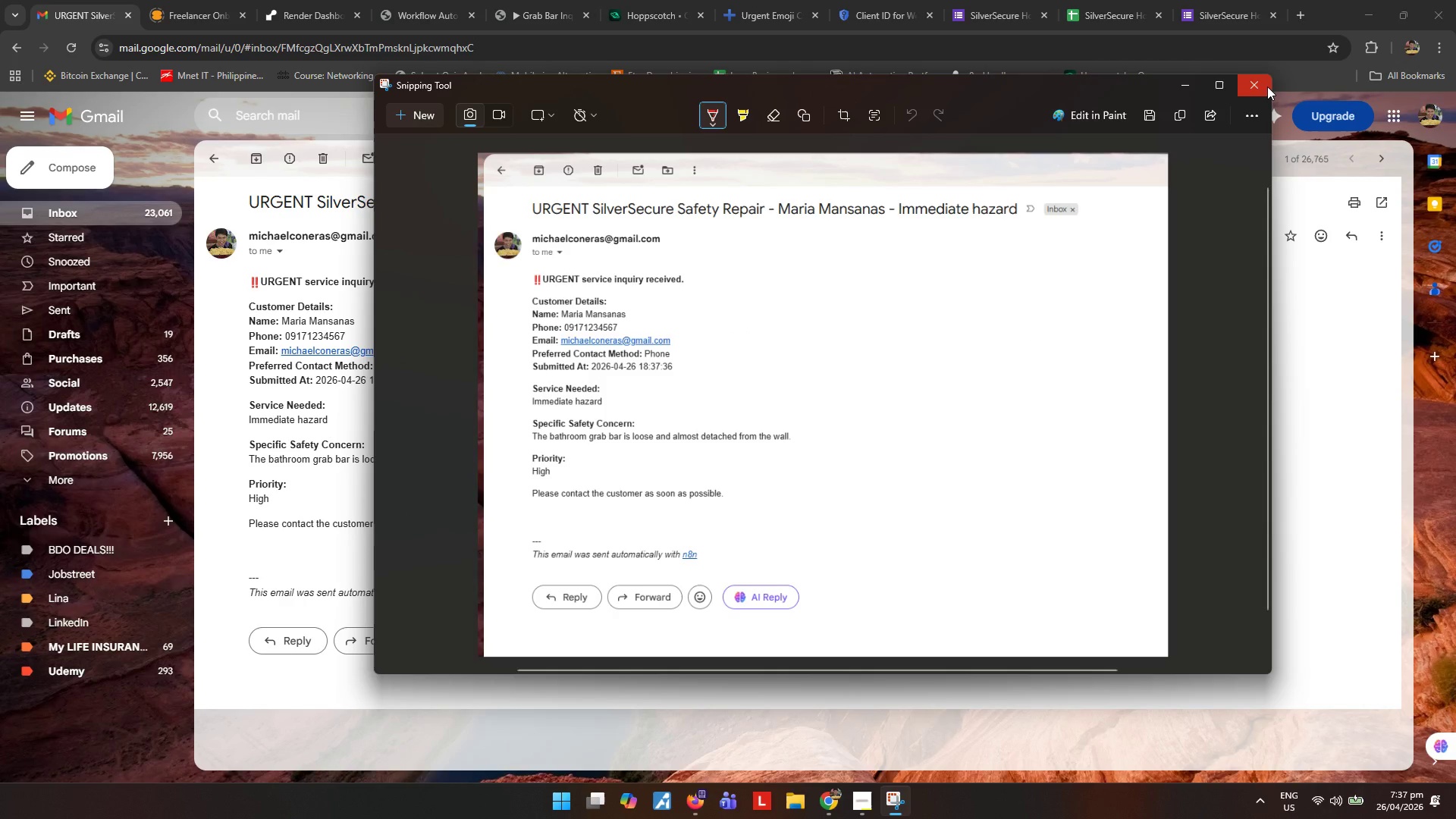 
left_click([1267, 86])
 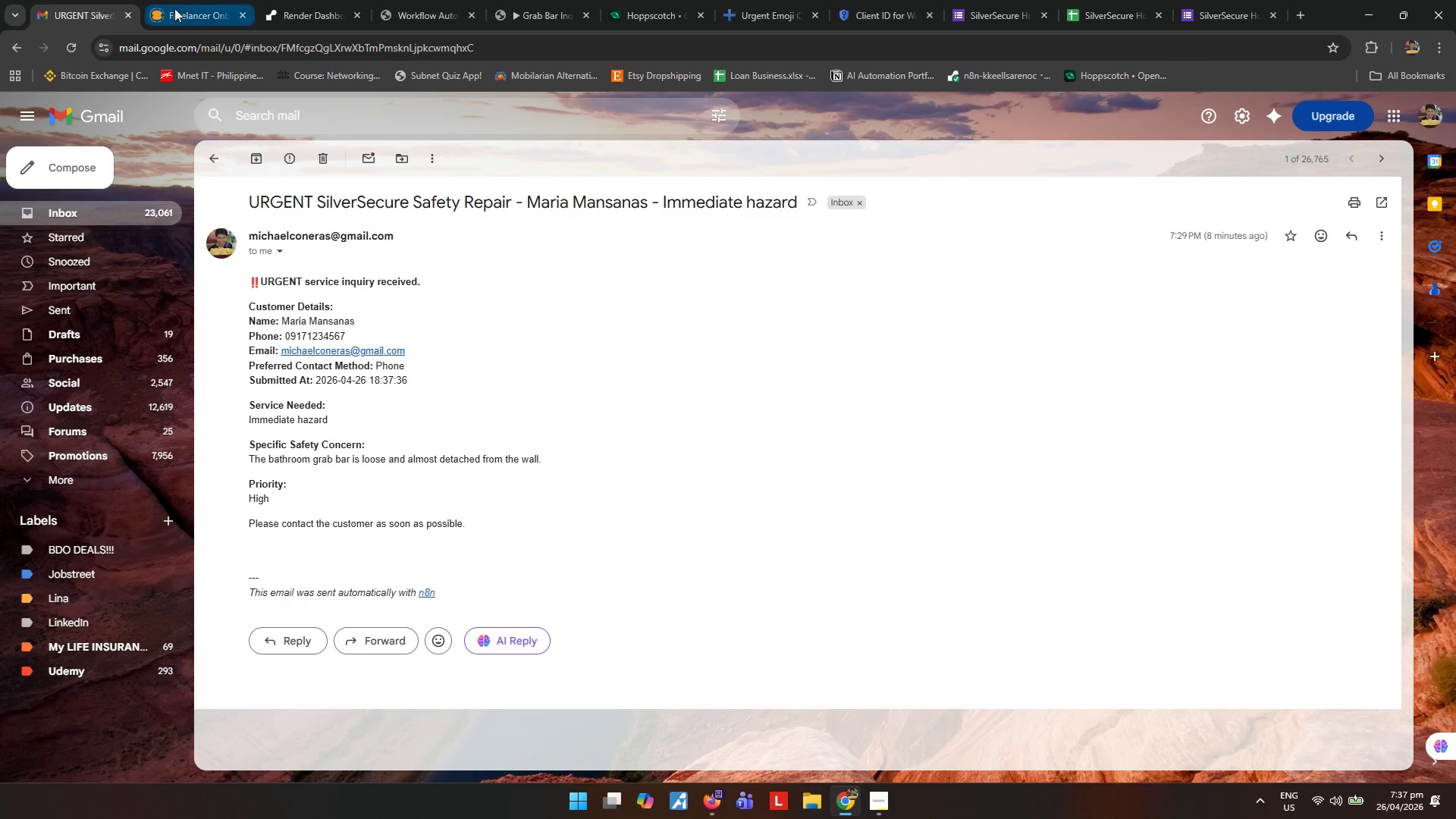 
left_click([1358, 8])